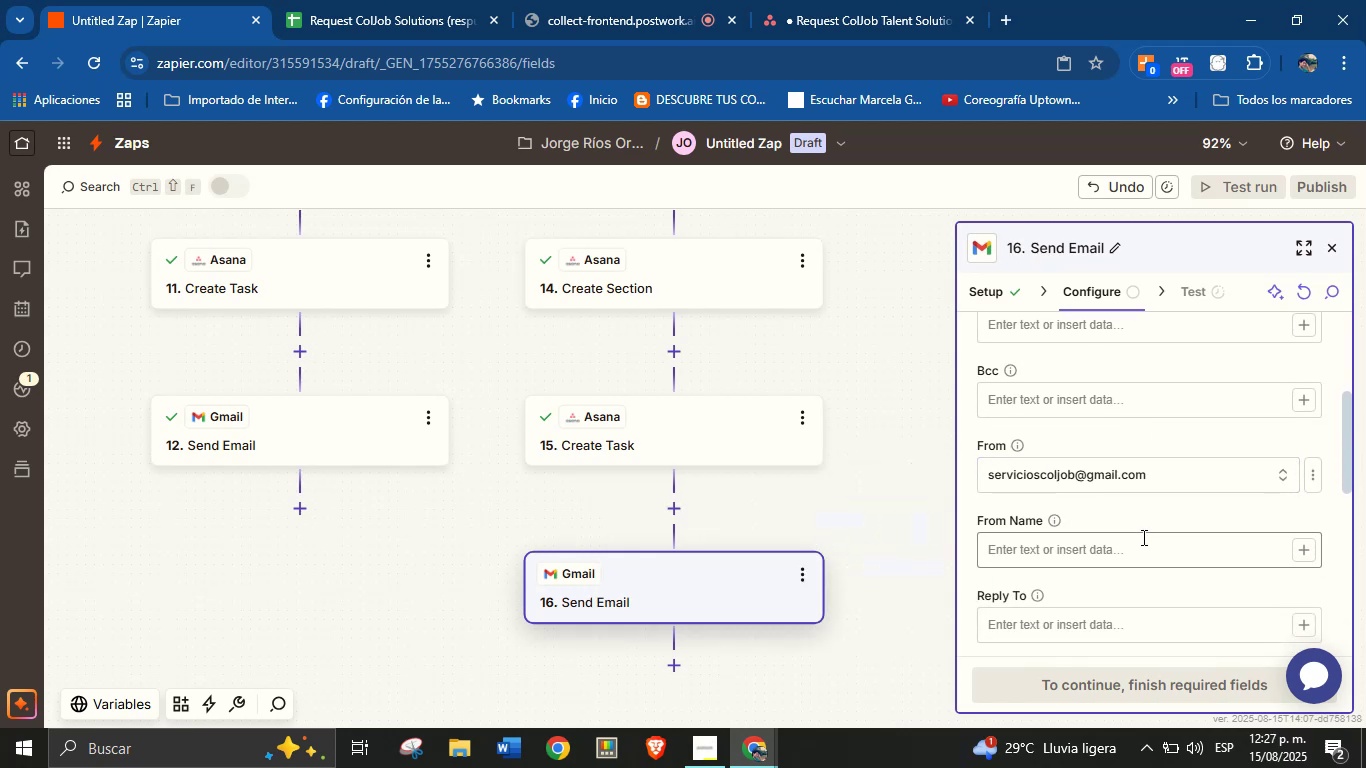 
left_click([1142, 540])
 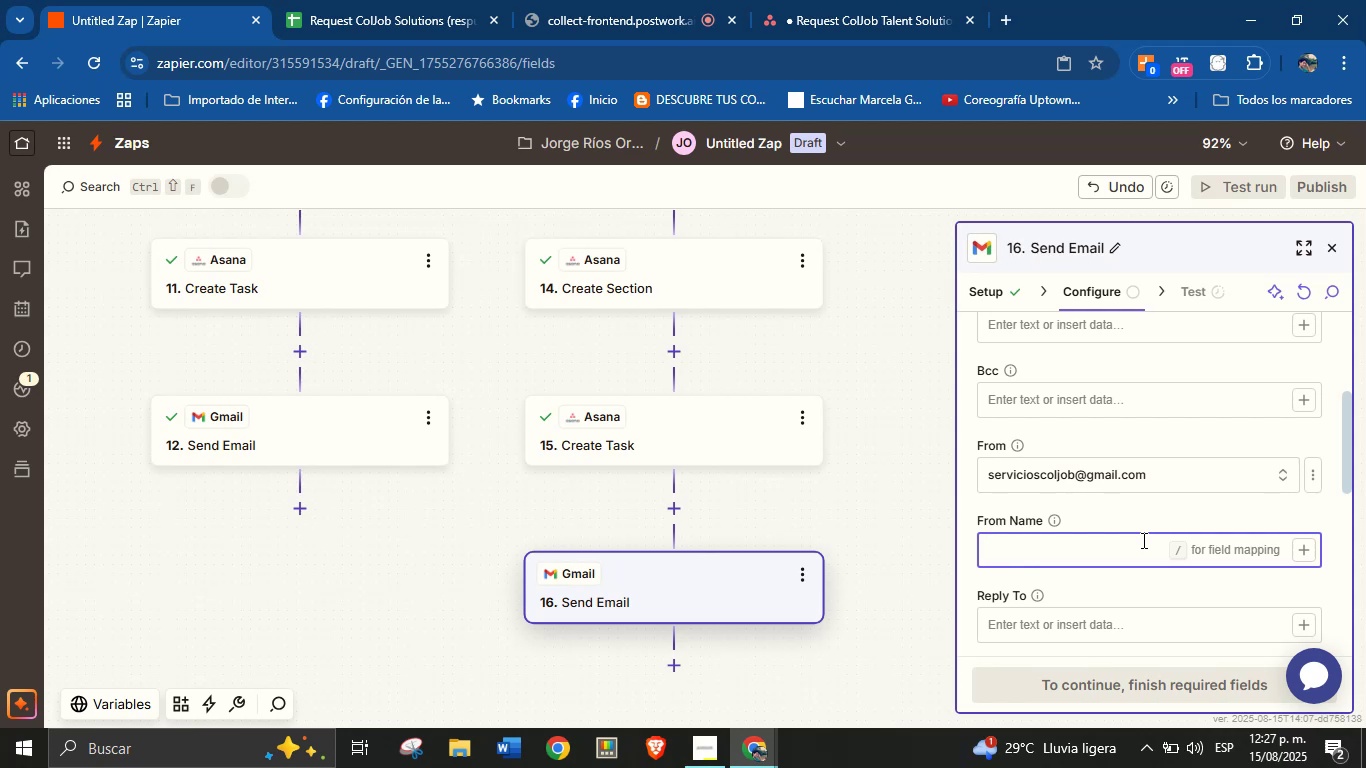 
type(Jorge from ColJob)
 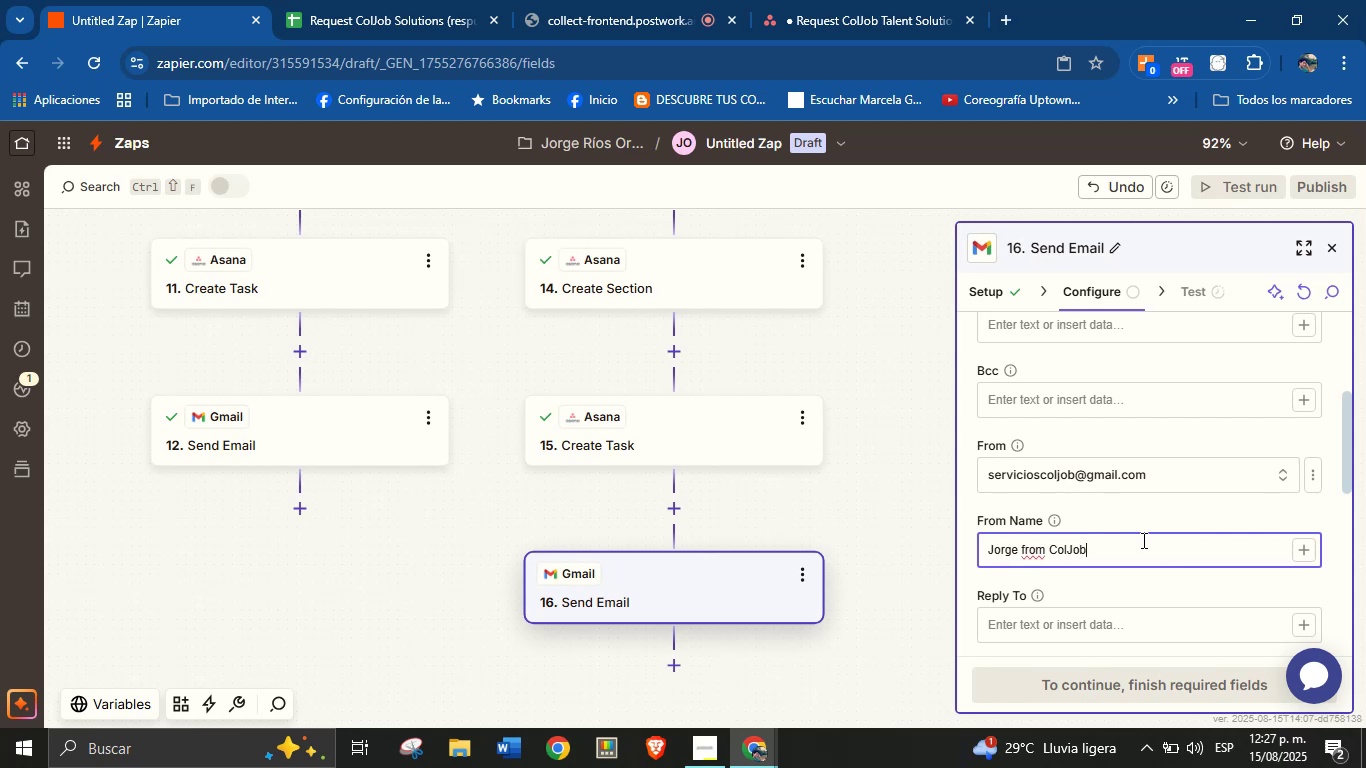 
left_click([1163, 579])
 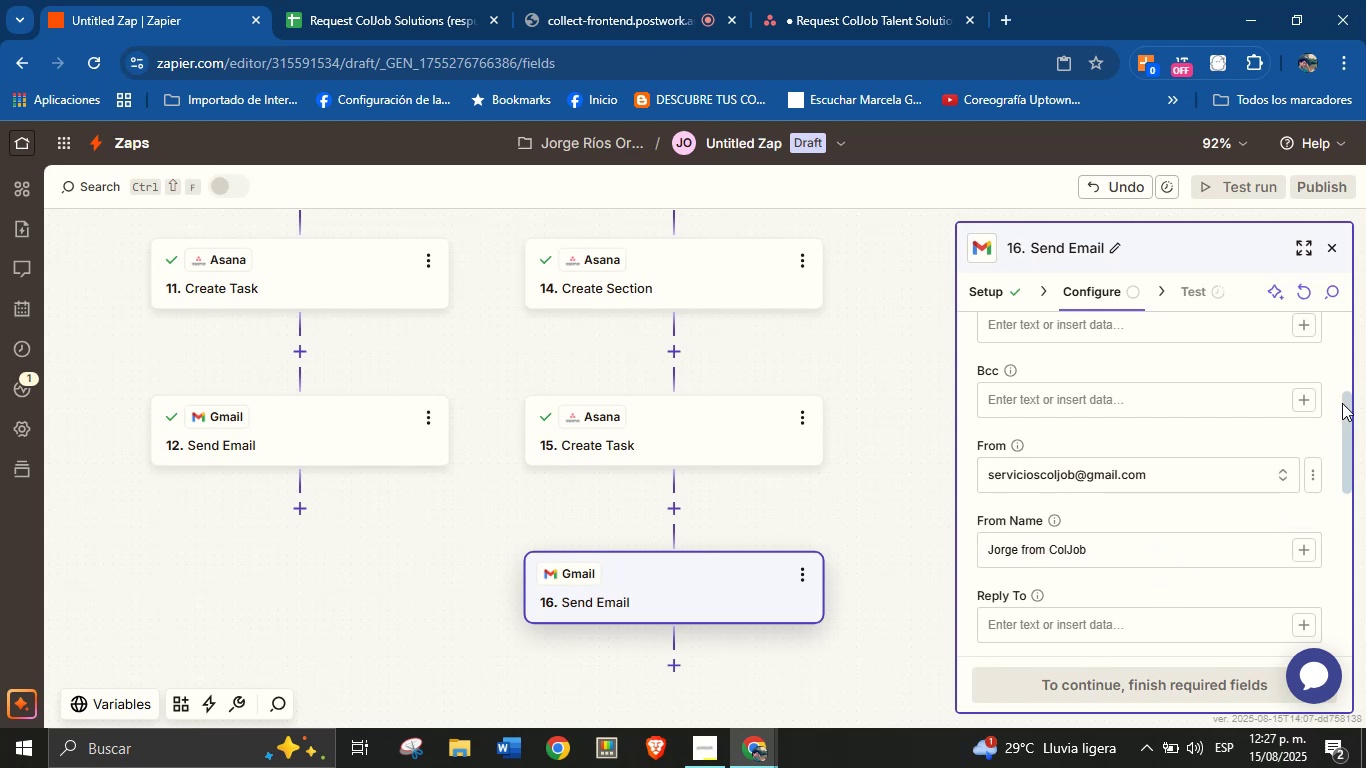 
left_click_drag(start_coordinate=[1346, 398], to_coordinate=[1339, 449])
 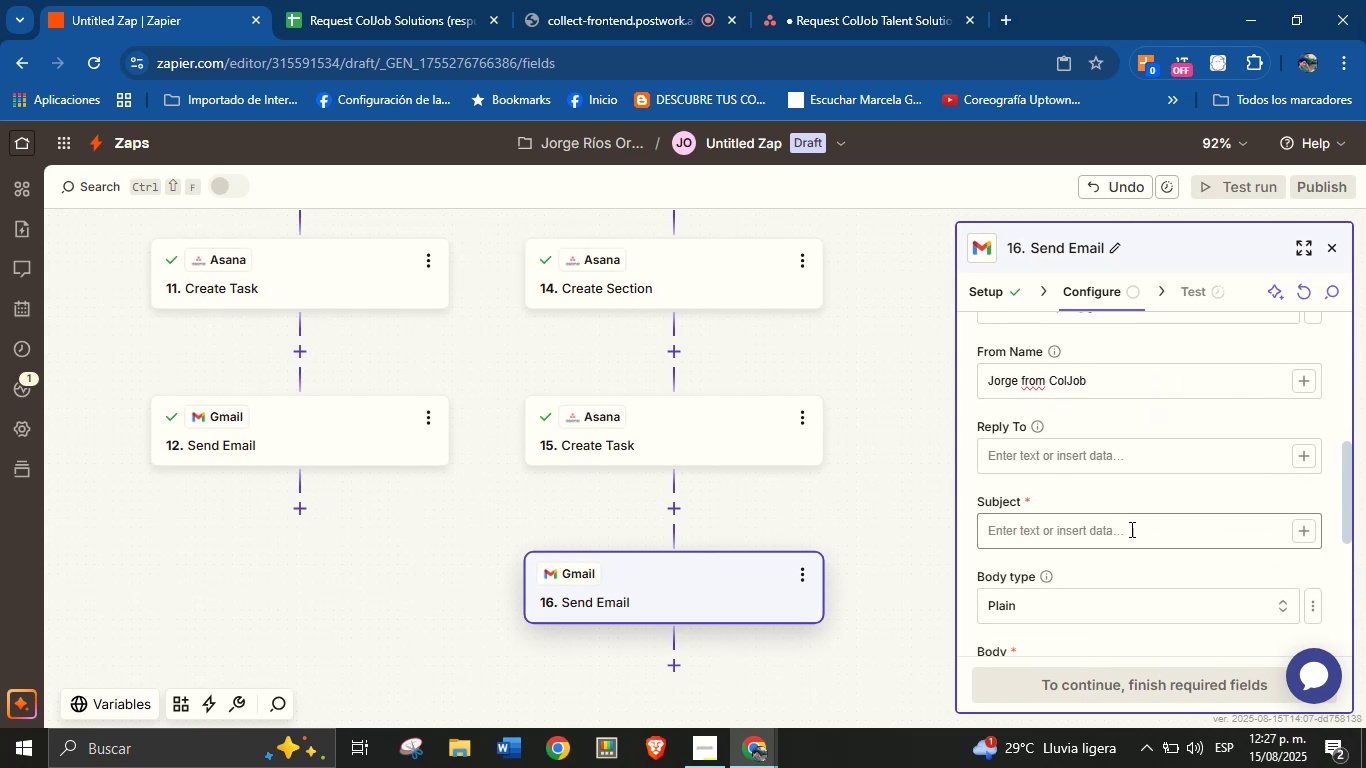 
left_click([1130, 529])
 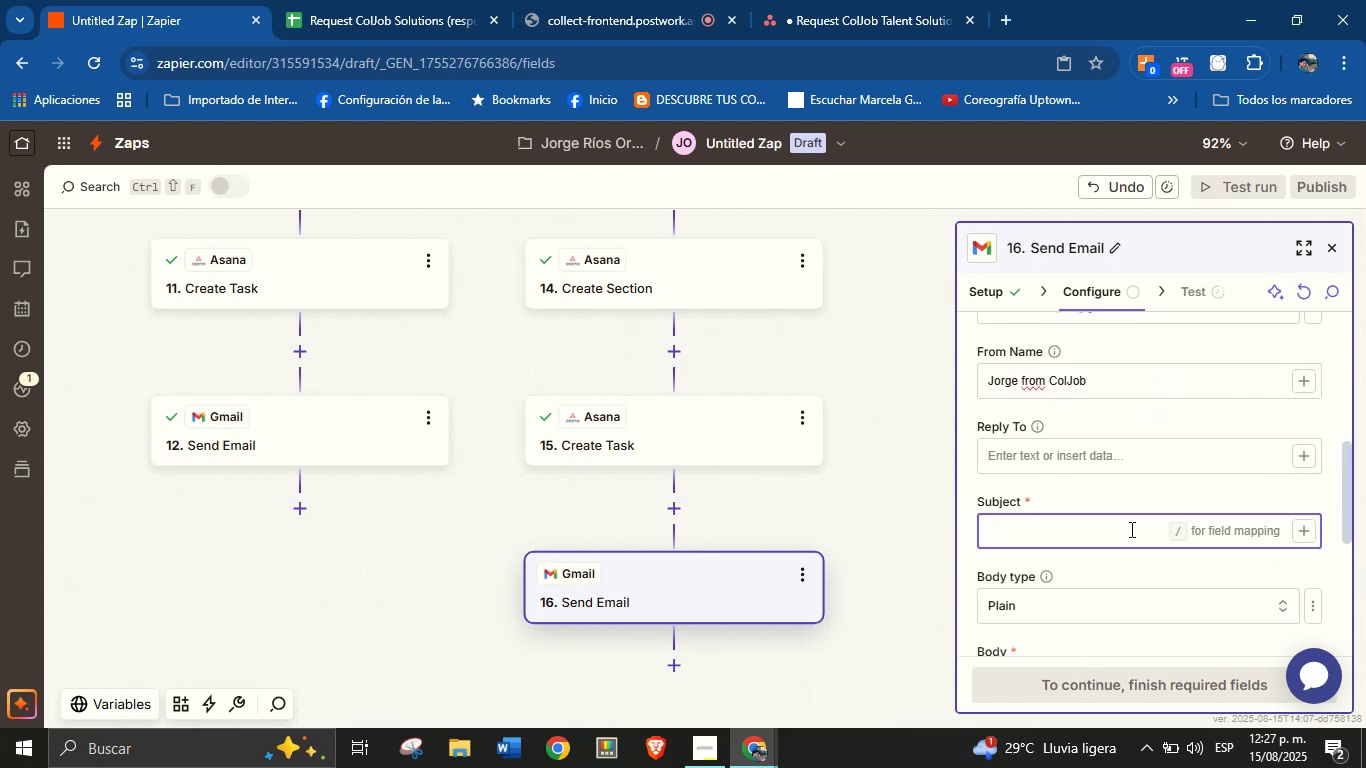 
type(Thank you for choosing our services!)
 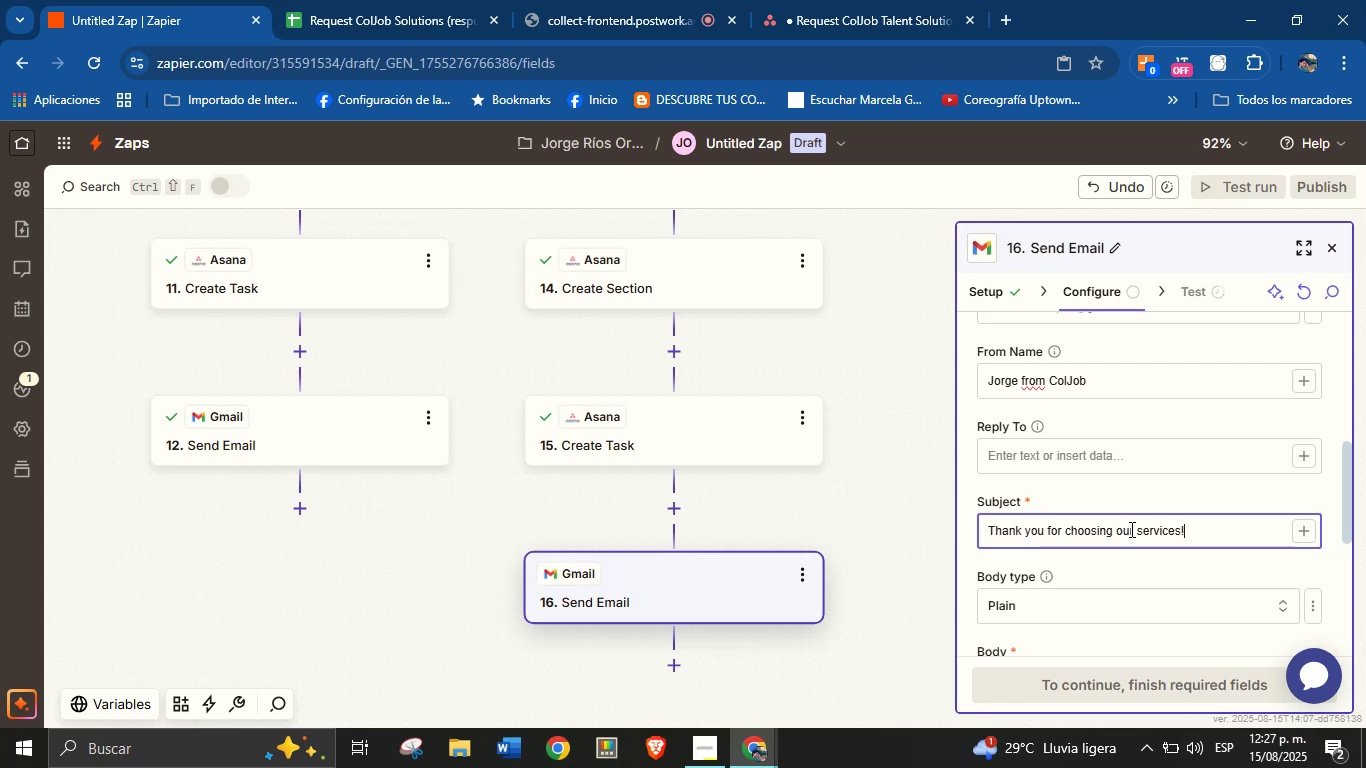 
left_click([1110, 559])
 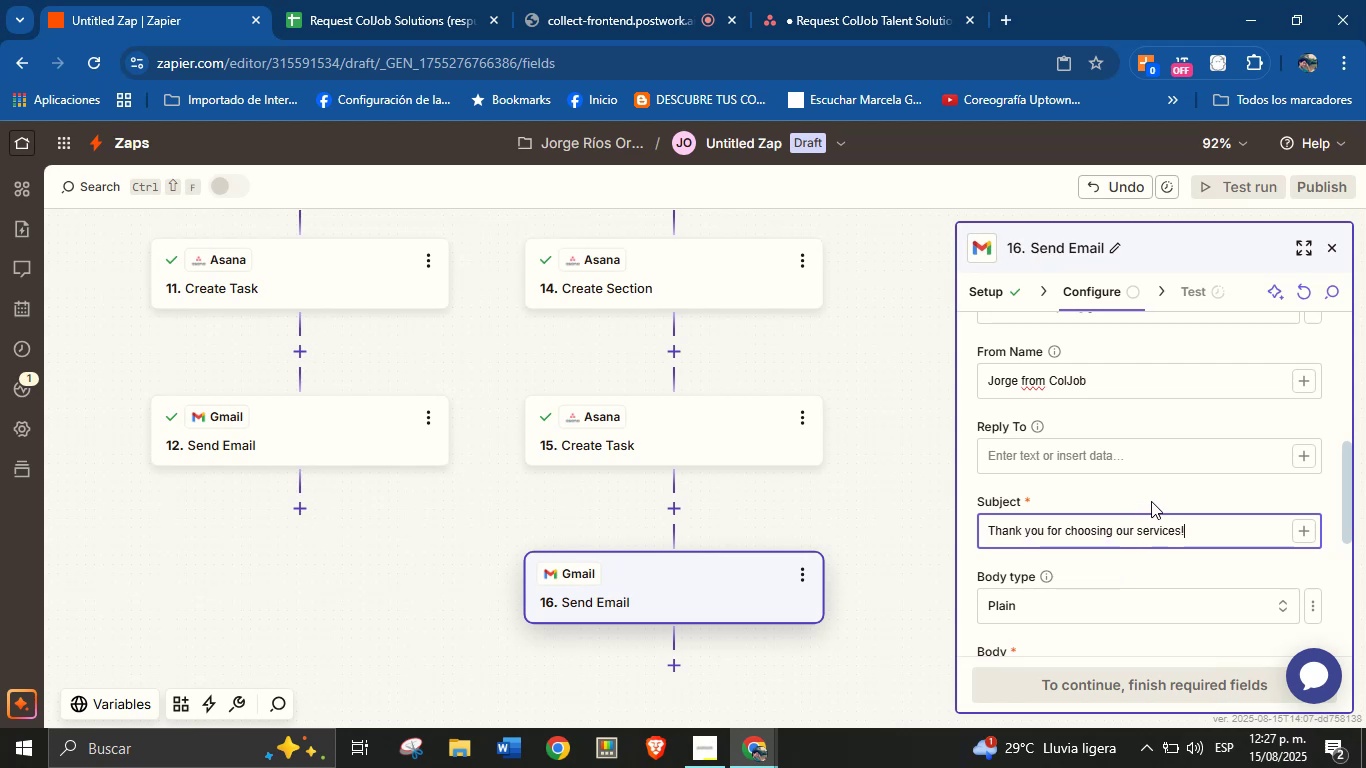 
scroll: coordinate [1151, 501], scroll_direction: down, amount: 1.0
 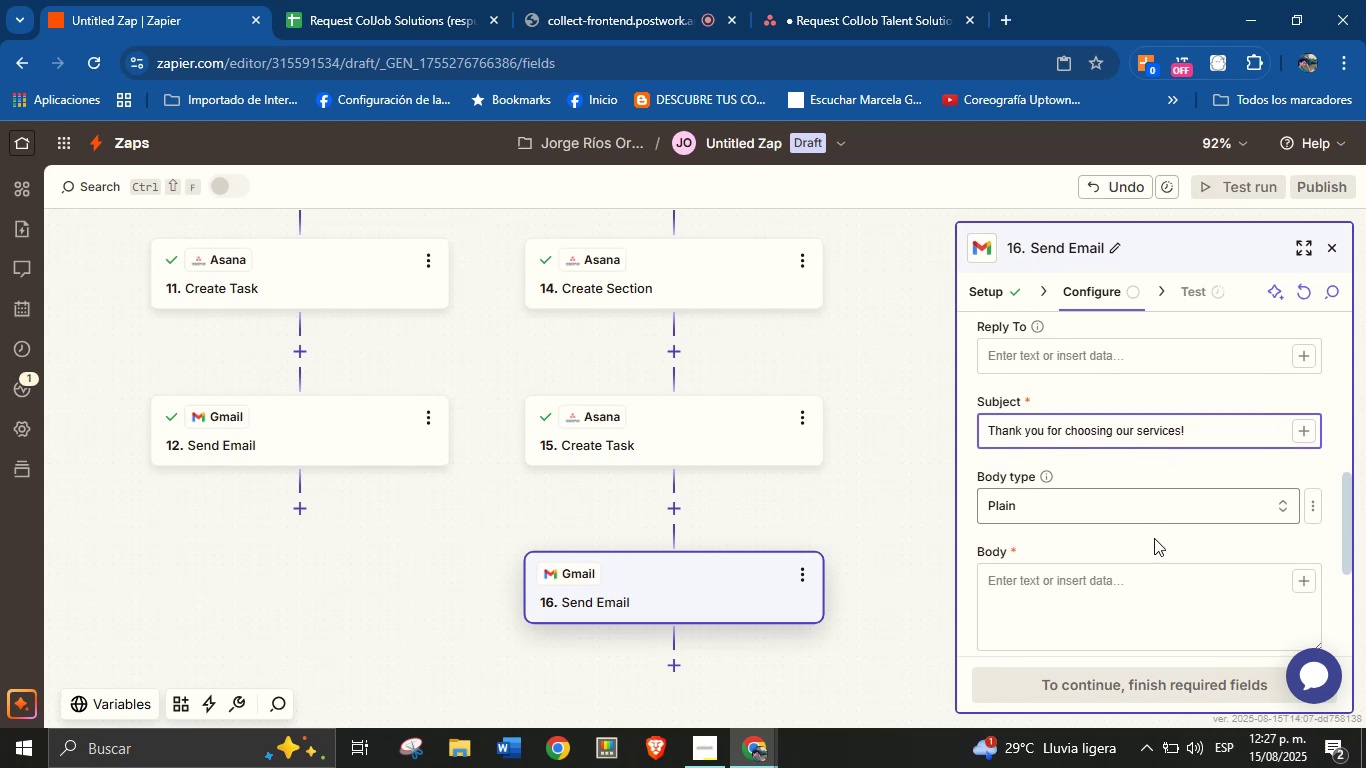 
left_click([1143, 585])
 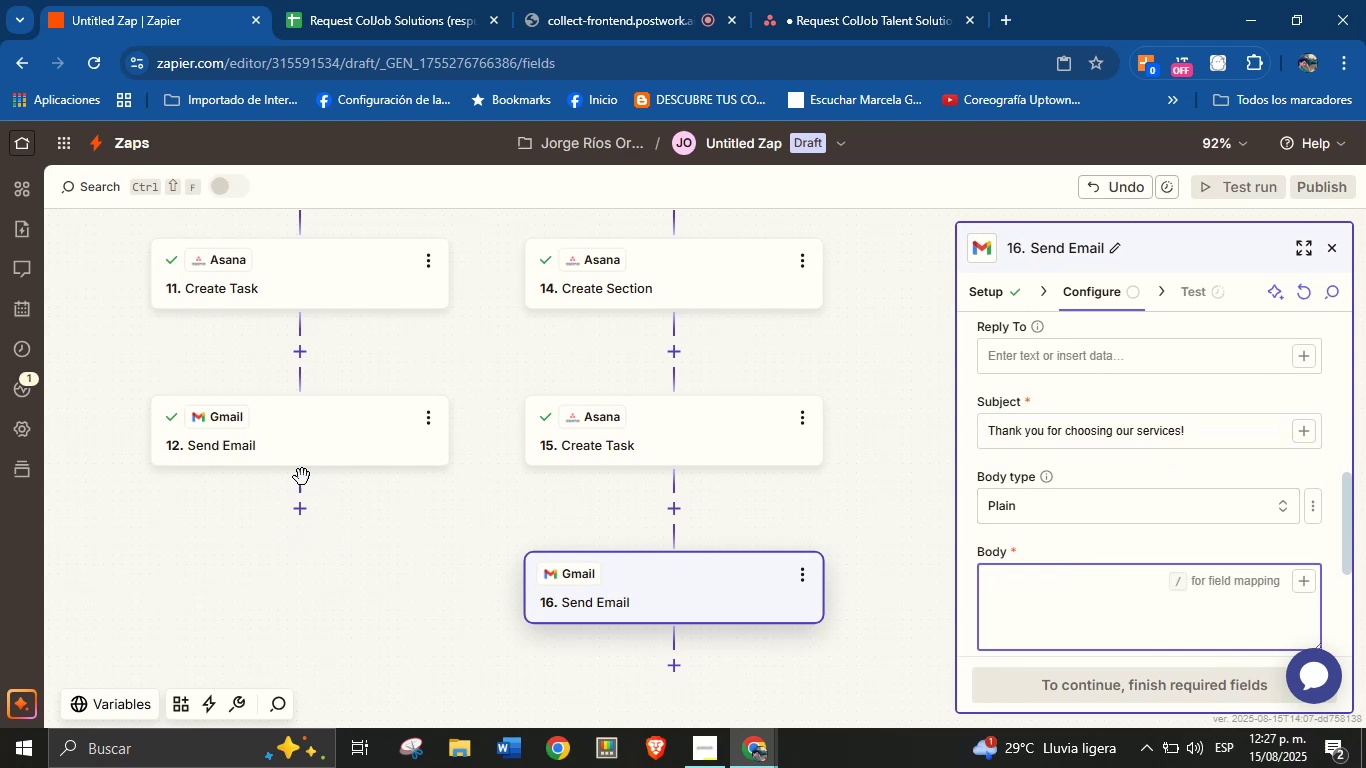 
left_click([334, 435])
 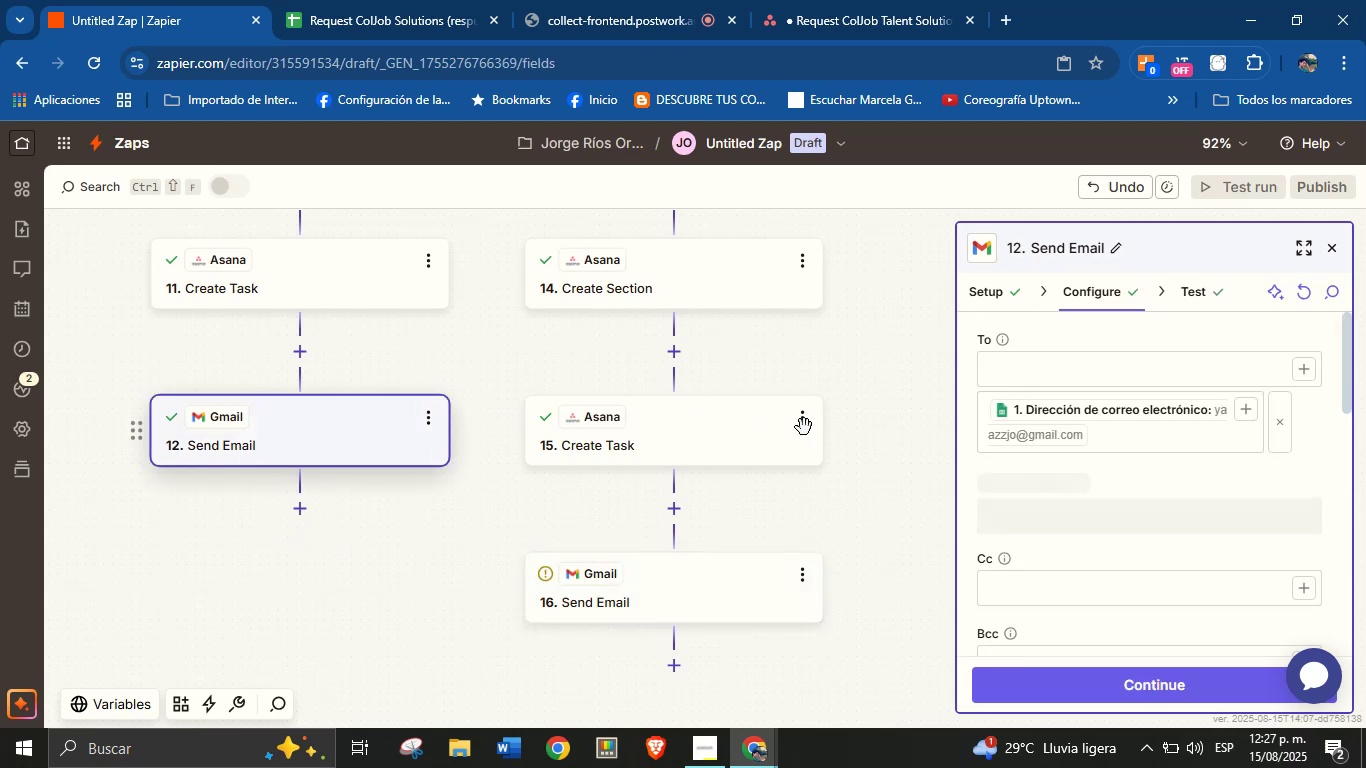 
scroll: coordinate [1076, 468], scroll_direction: down, amount: 1.0
 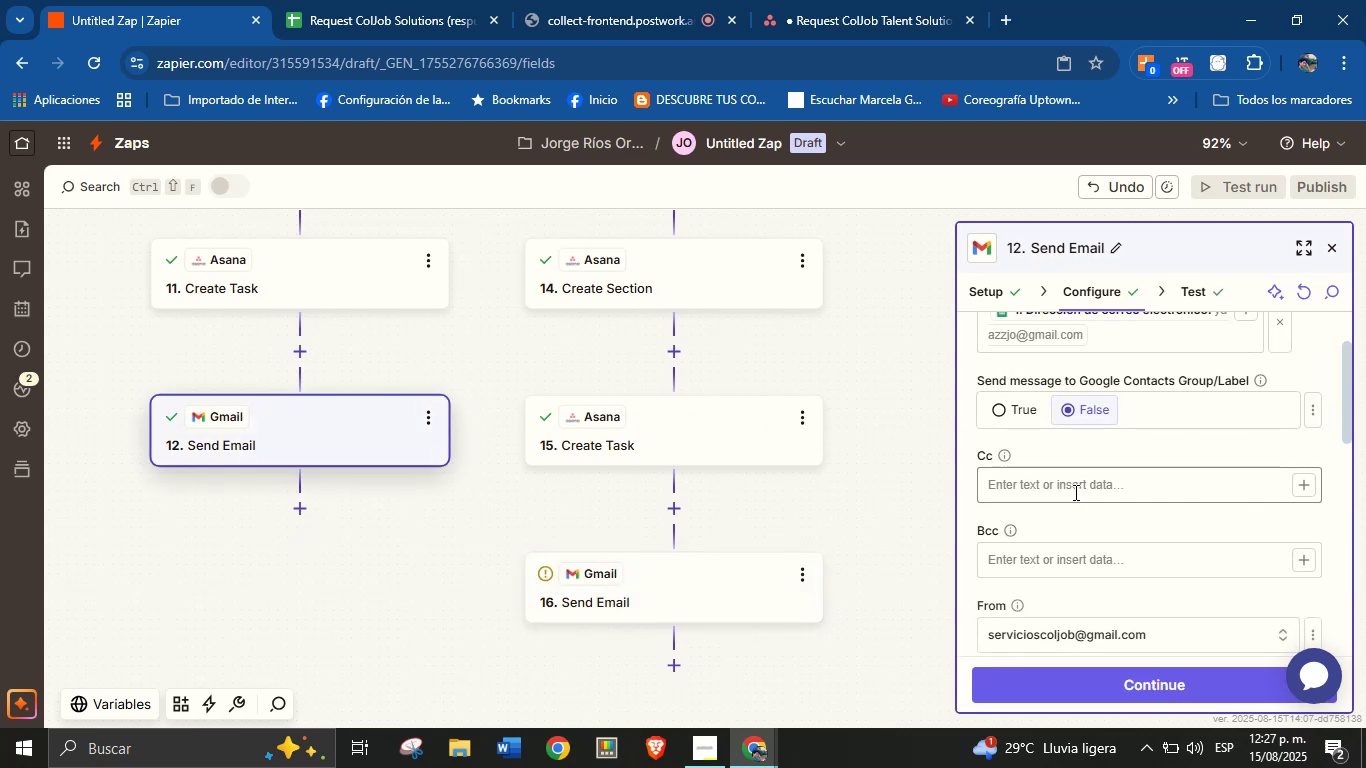 
scroll: coordinate [1074, 492], scroll_direction: up, amount: 2.0
 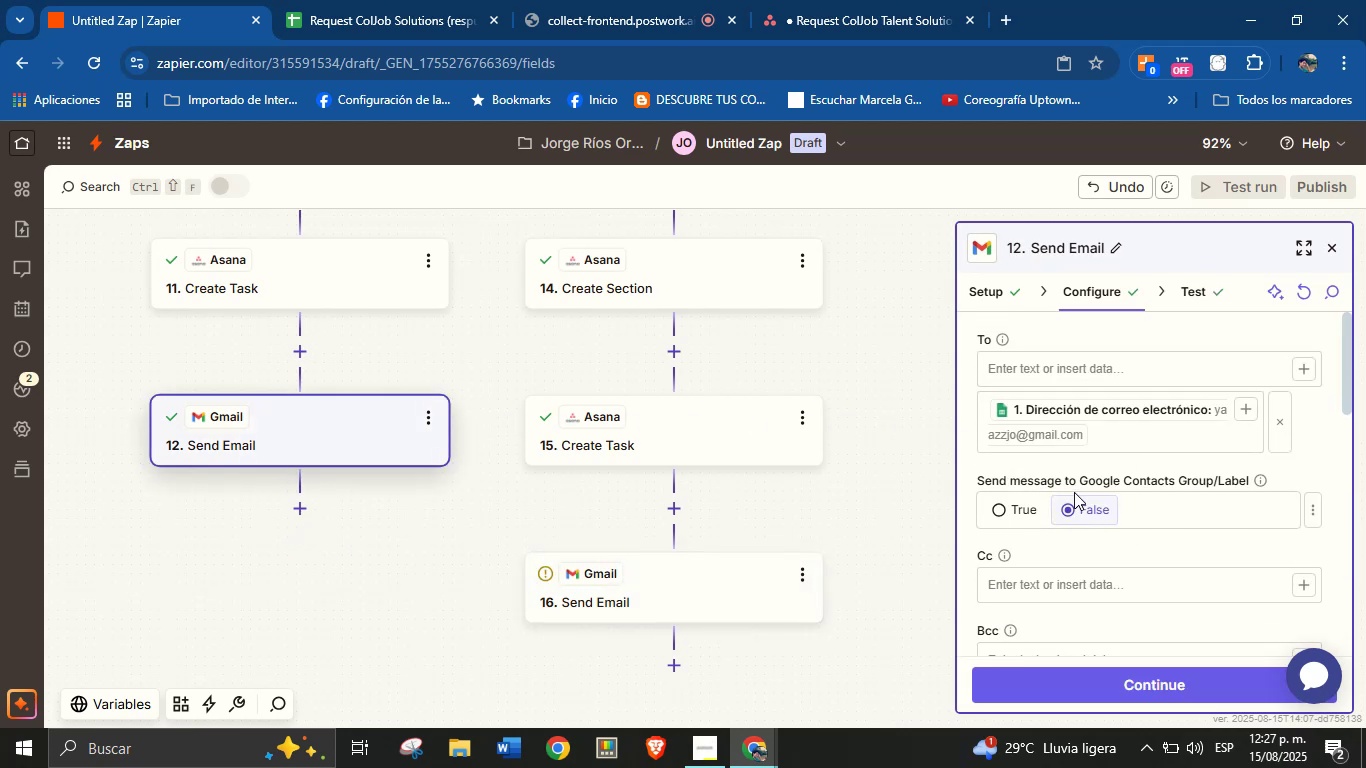 
scroll: coordinate [1097, 621], scroll_direction: down, amount: 9.0
 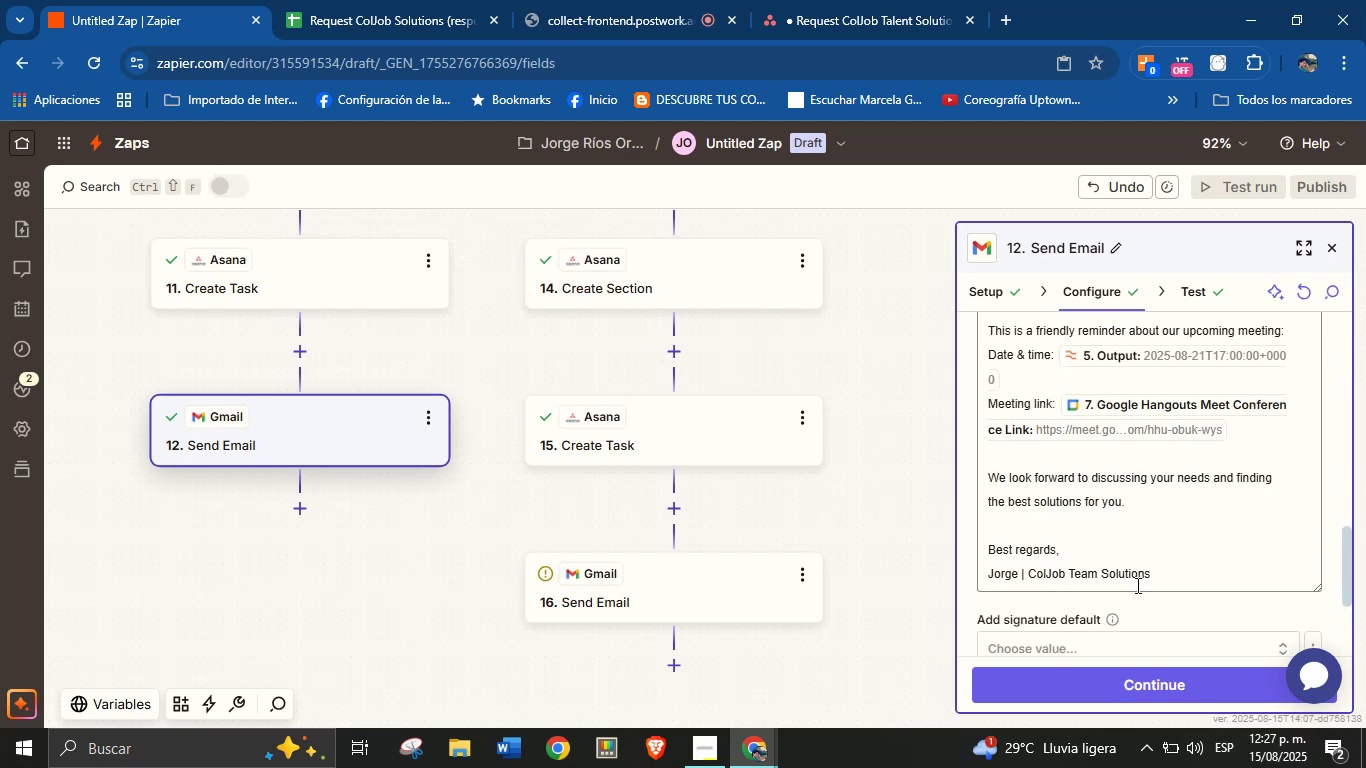 
left_click_drag(start_coordinate=[1161, 583], to_coordinate=[992, 414])
 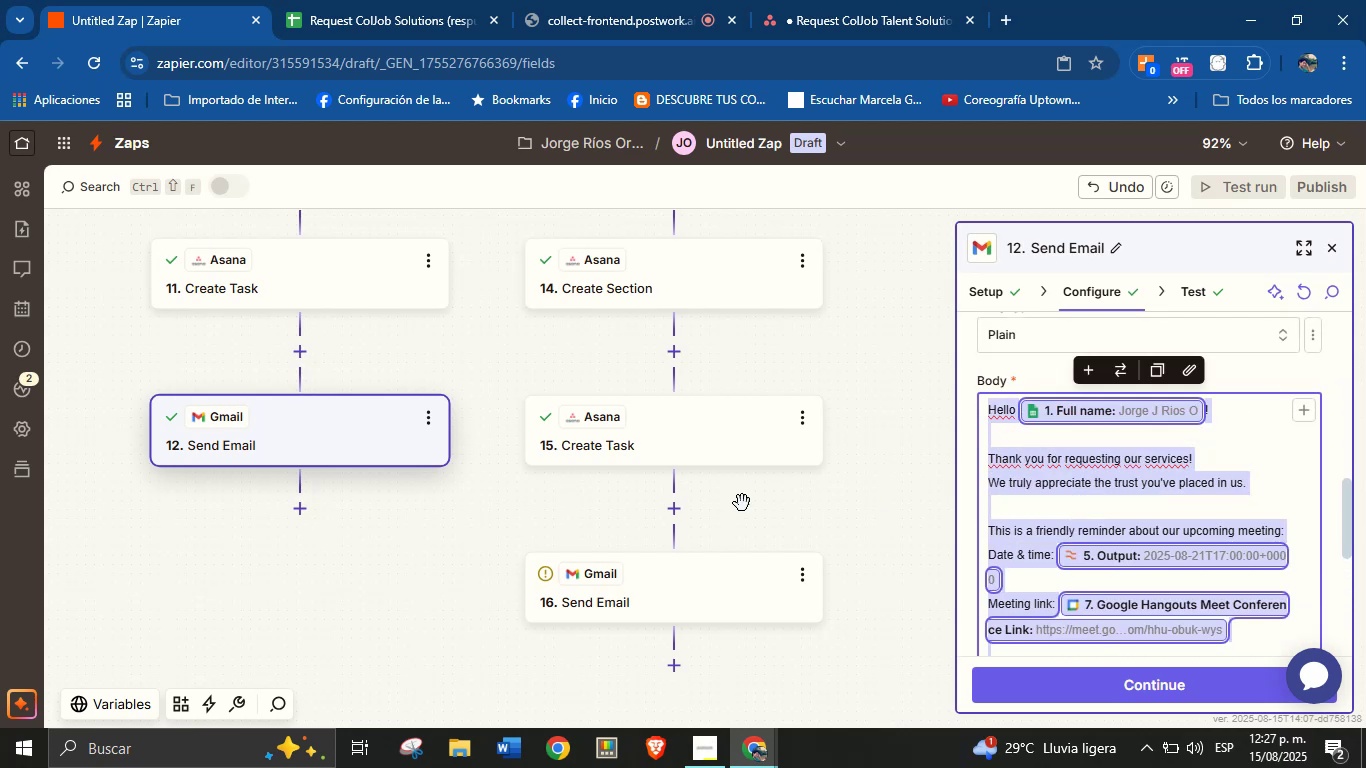 
scroll: coordinate [1005, 455], scroll_direction: up, amount: 3.0
 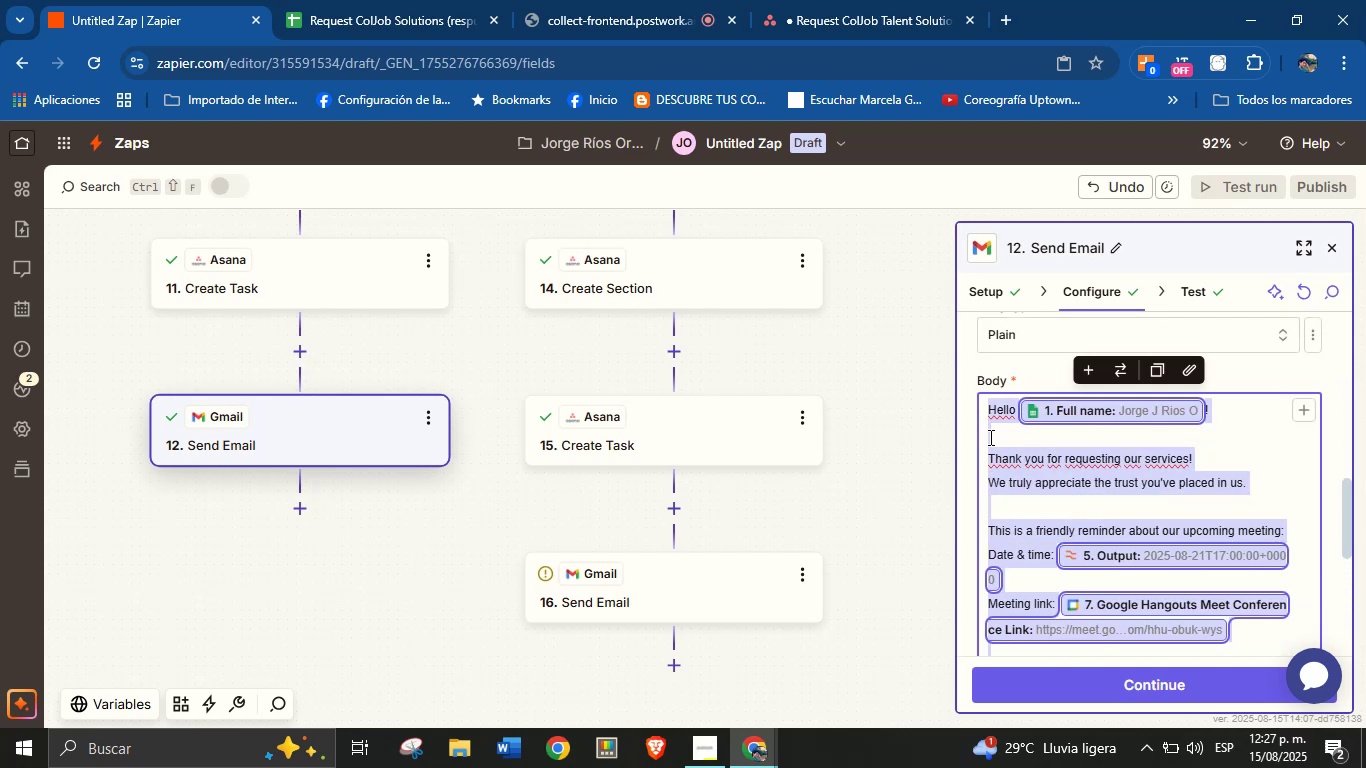 
key(Control+C)
 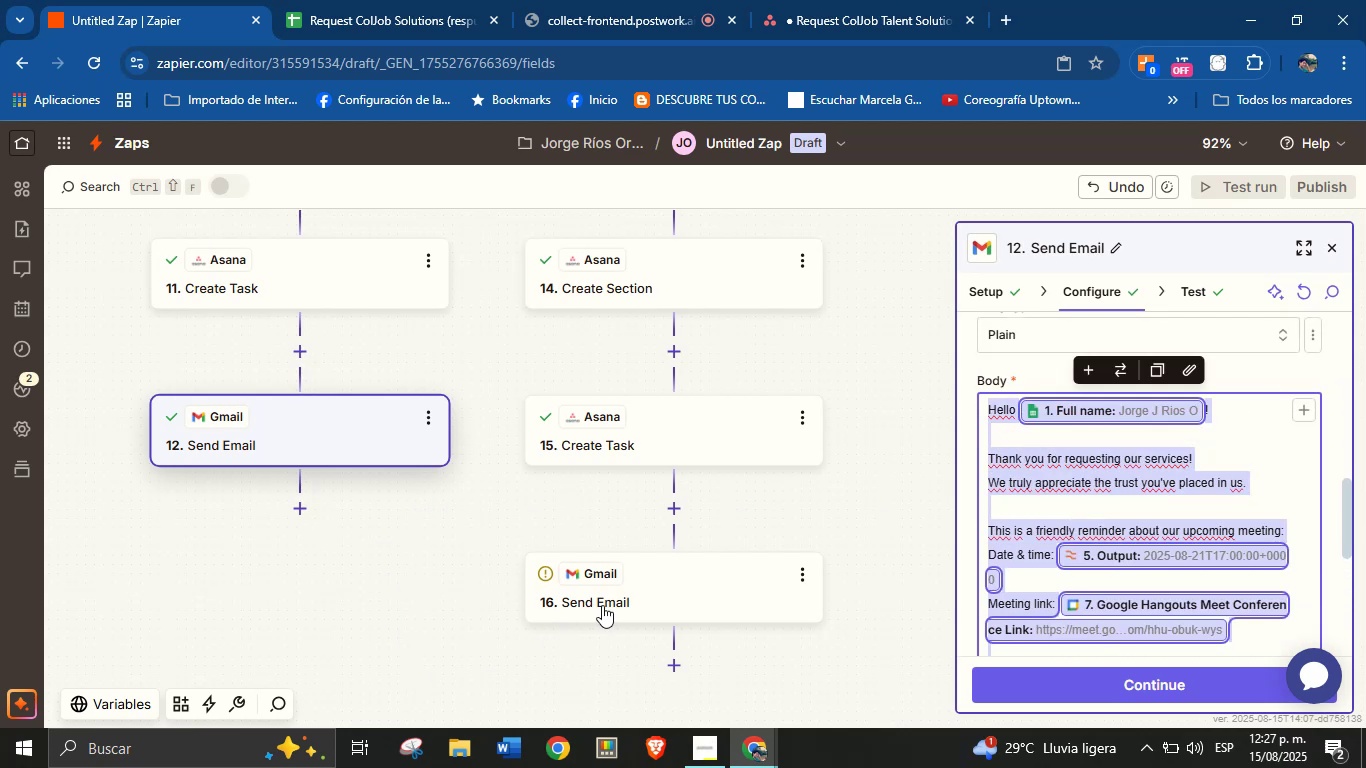 
left_click([650, 594])
 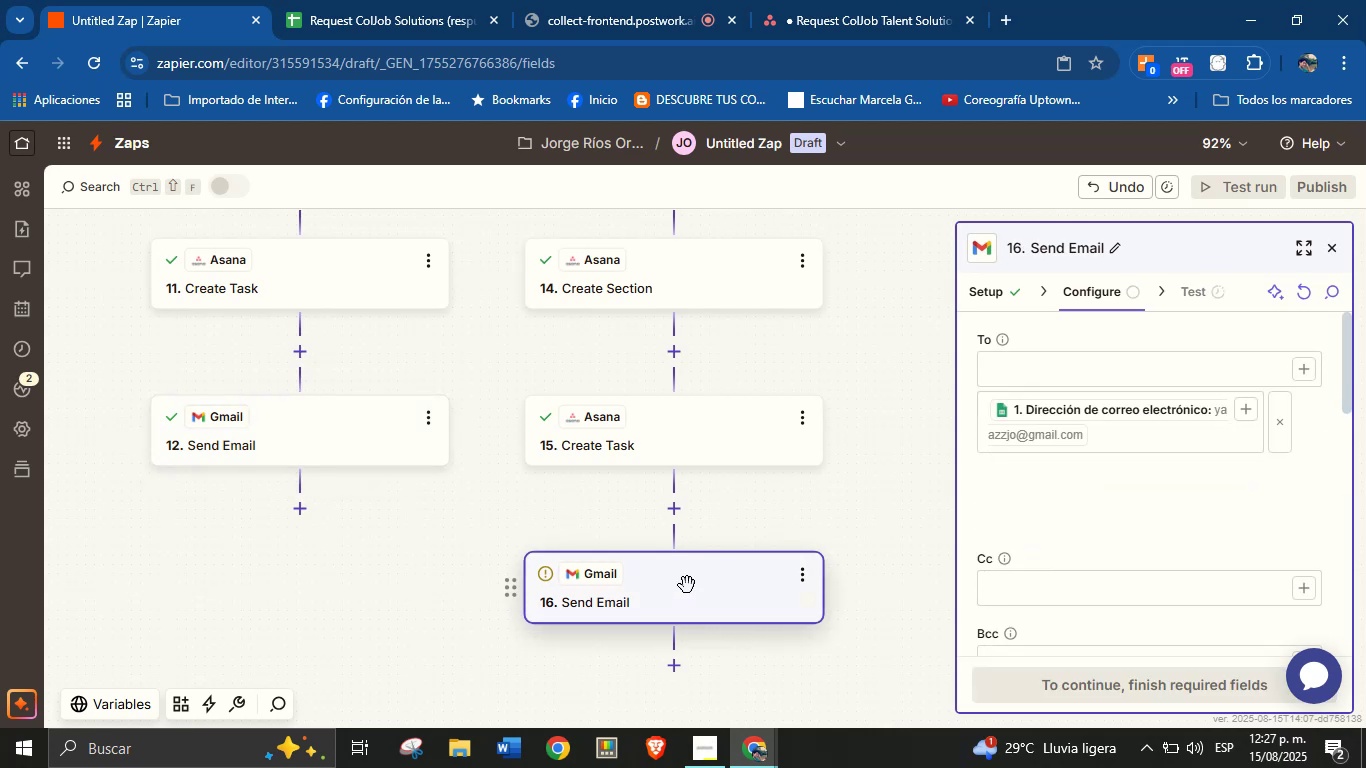 
scroll: coordinate [1105, 567], scroll_direction: down, amount: 6.0
 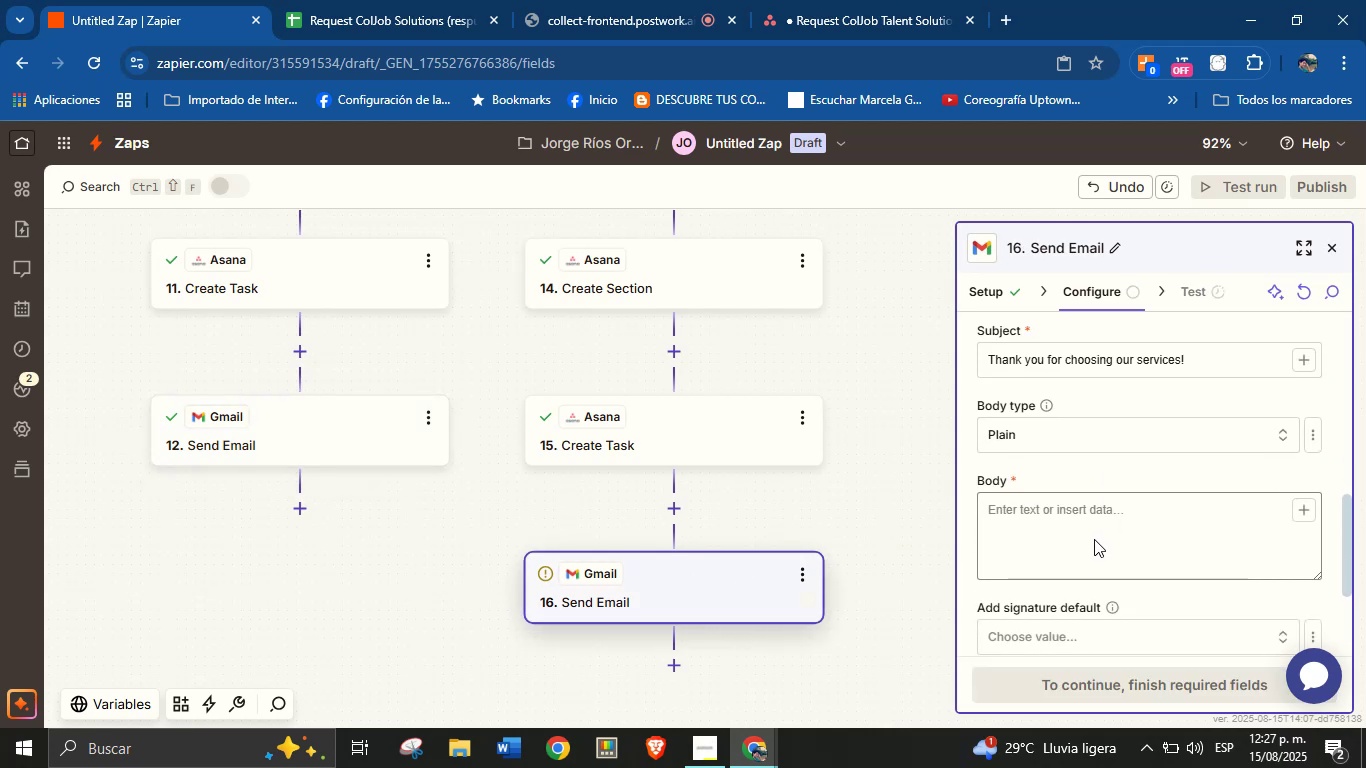 
left_click([1094, 533])
 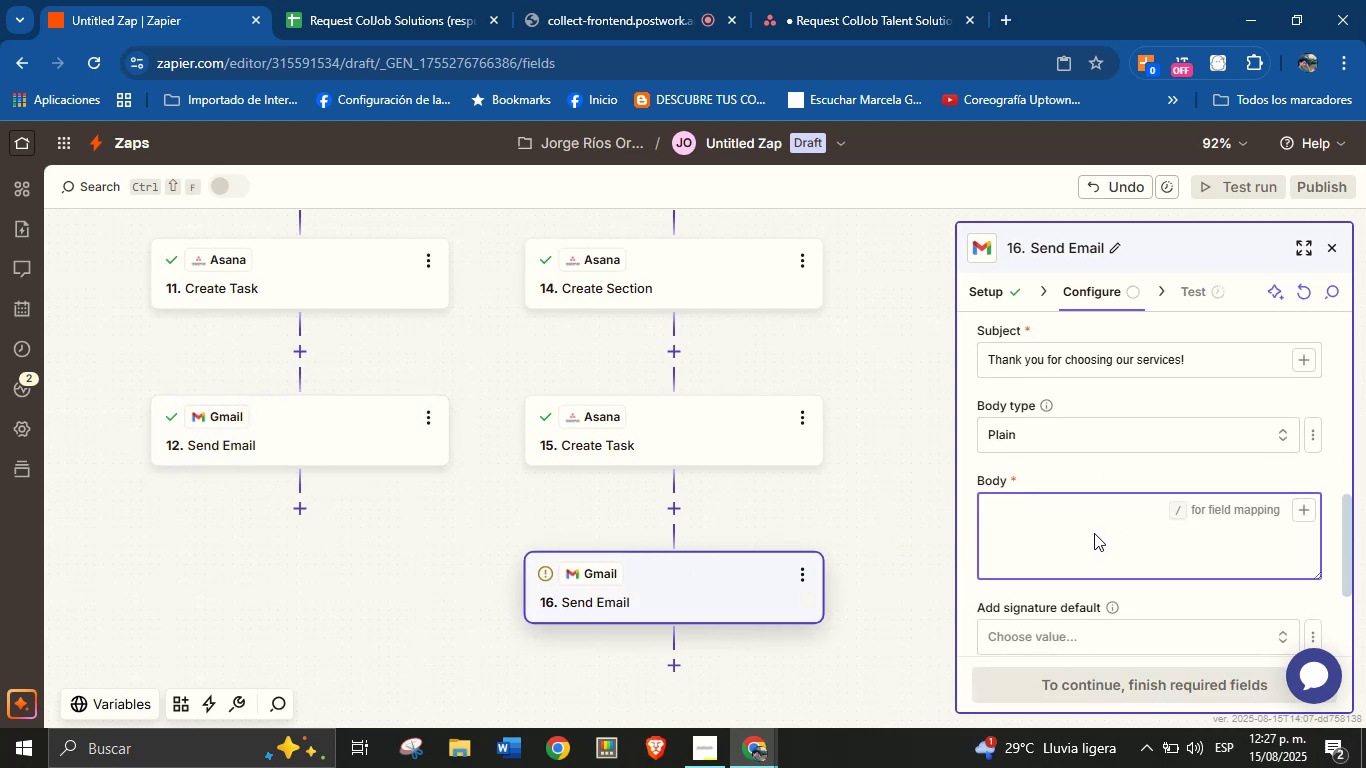 
key(Control+V)
 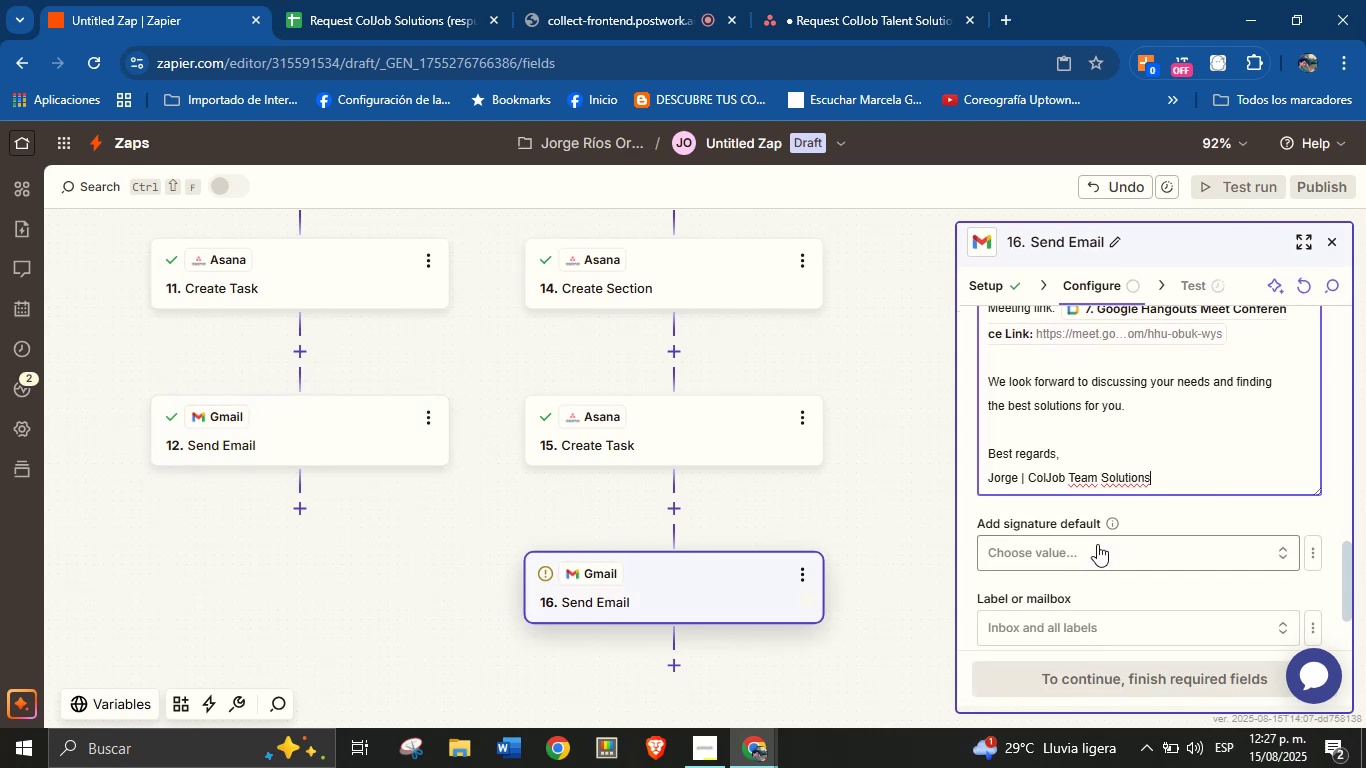 
scroll: coordinate [1151, 476], scroll_direction: up, amount: 3.0
 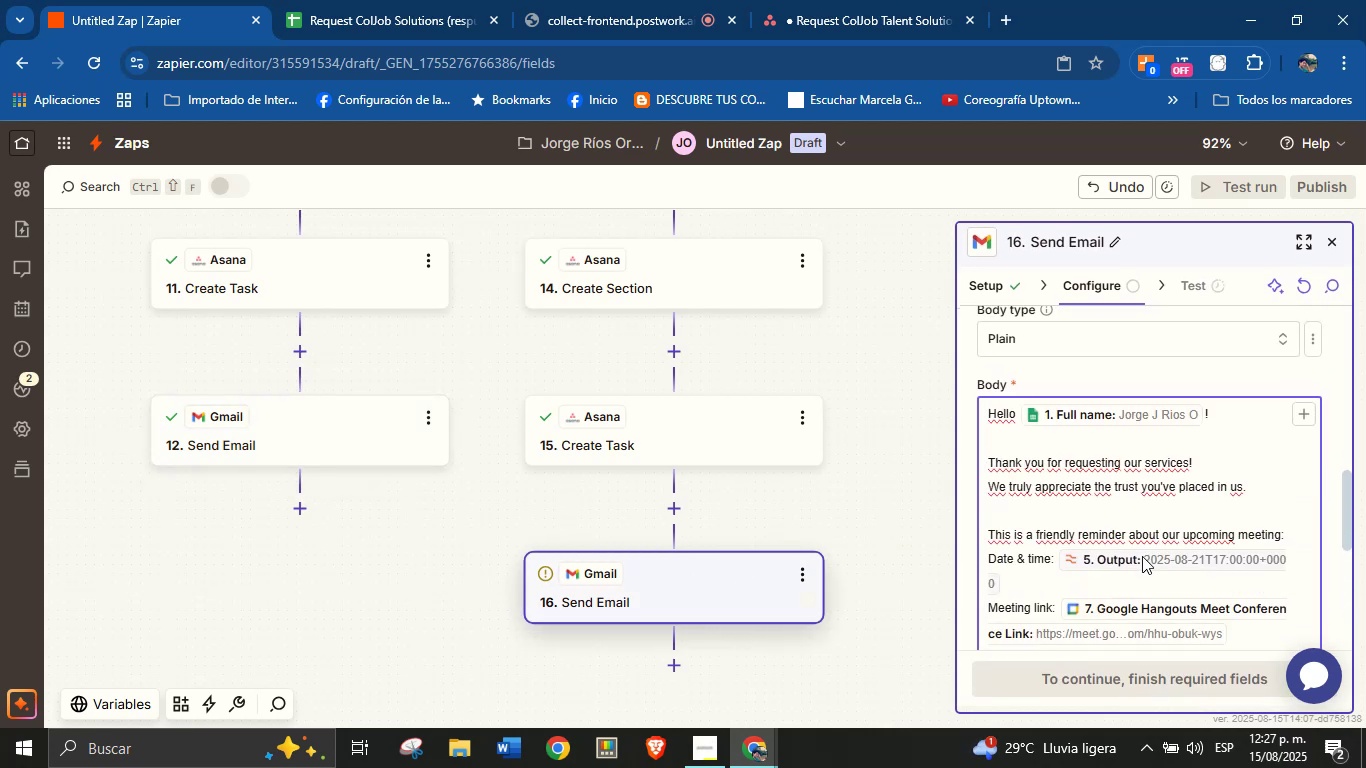 
left_click([1148, 563])
 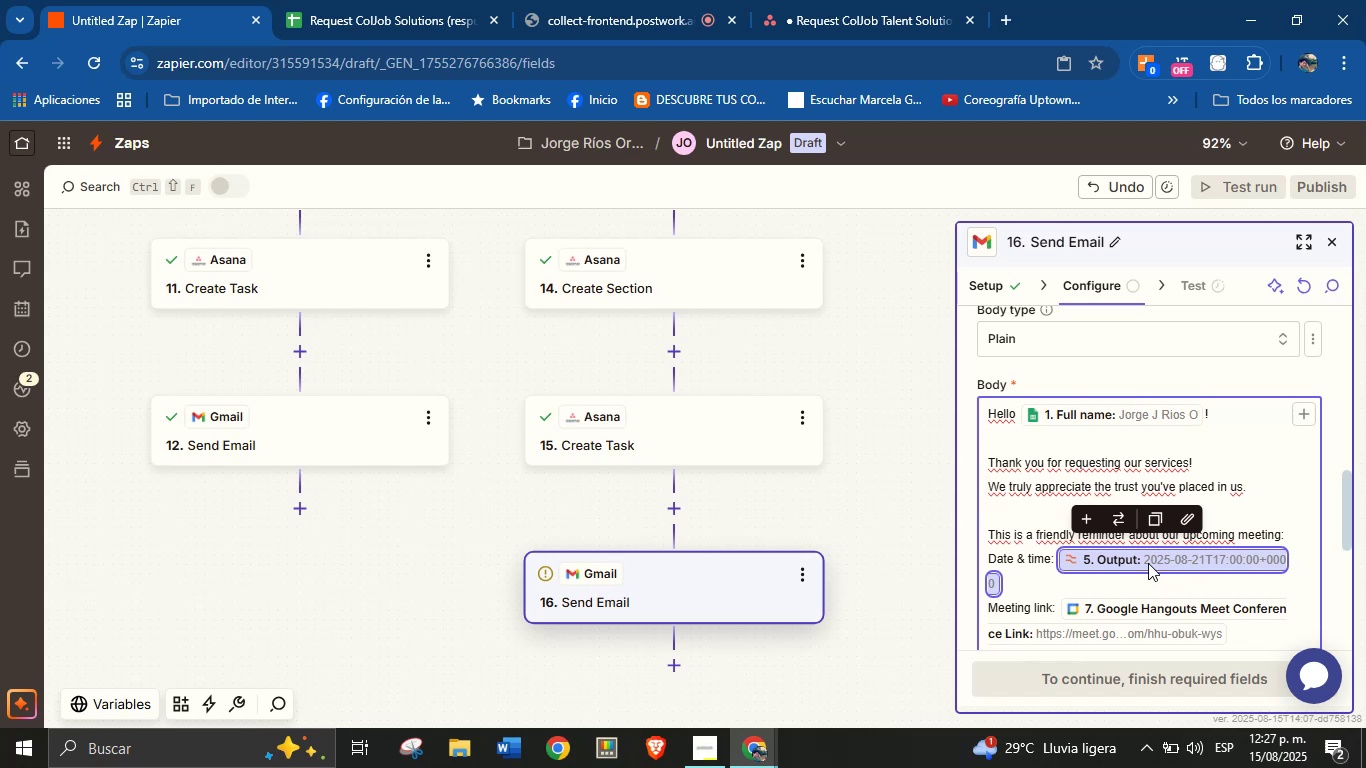 
key(Backspace)
 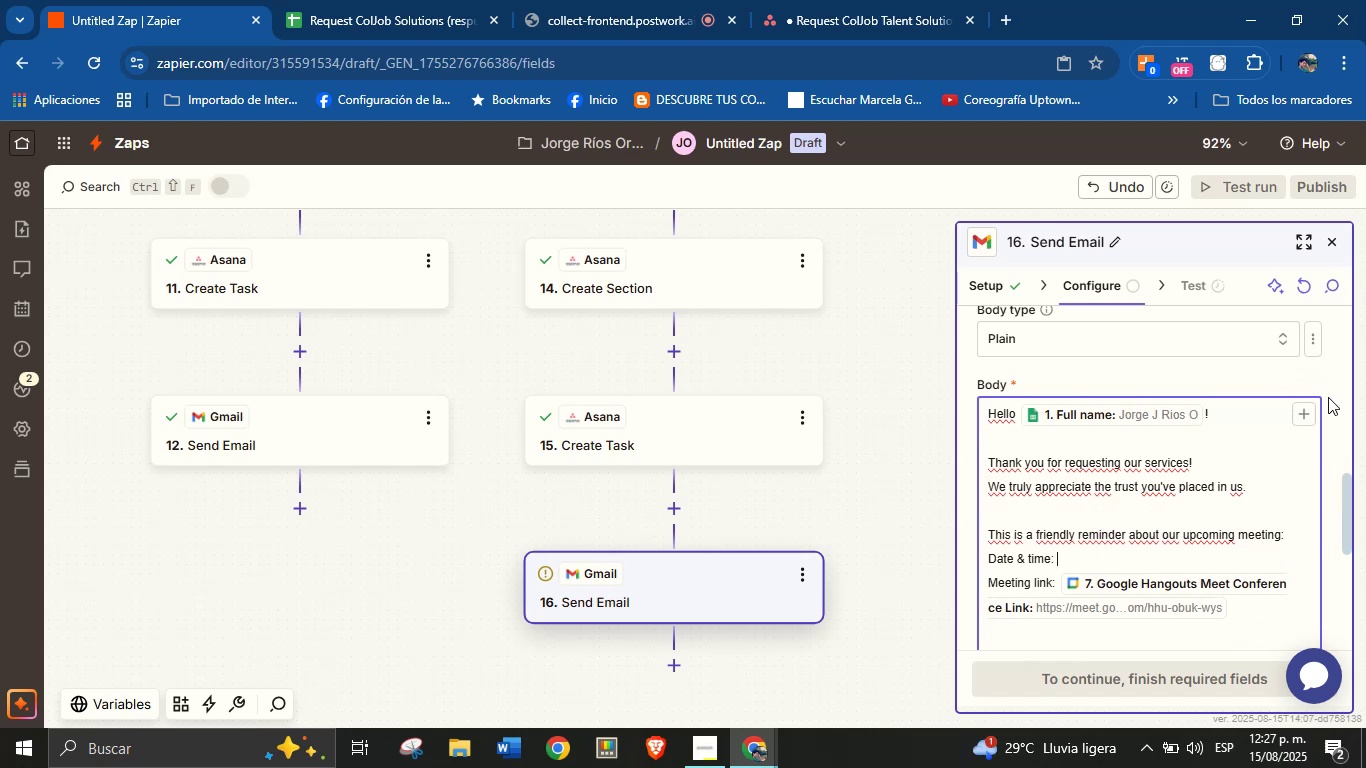 
left_click([1309, 415])
 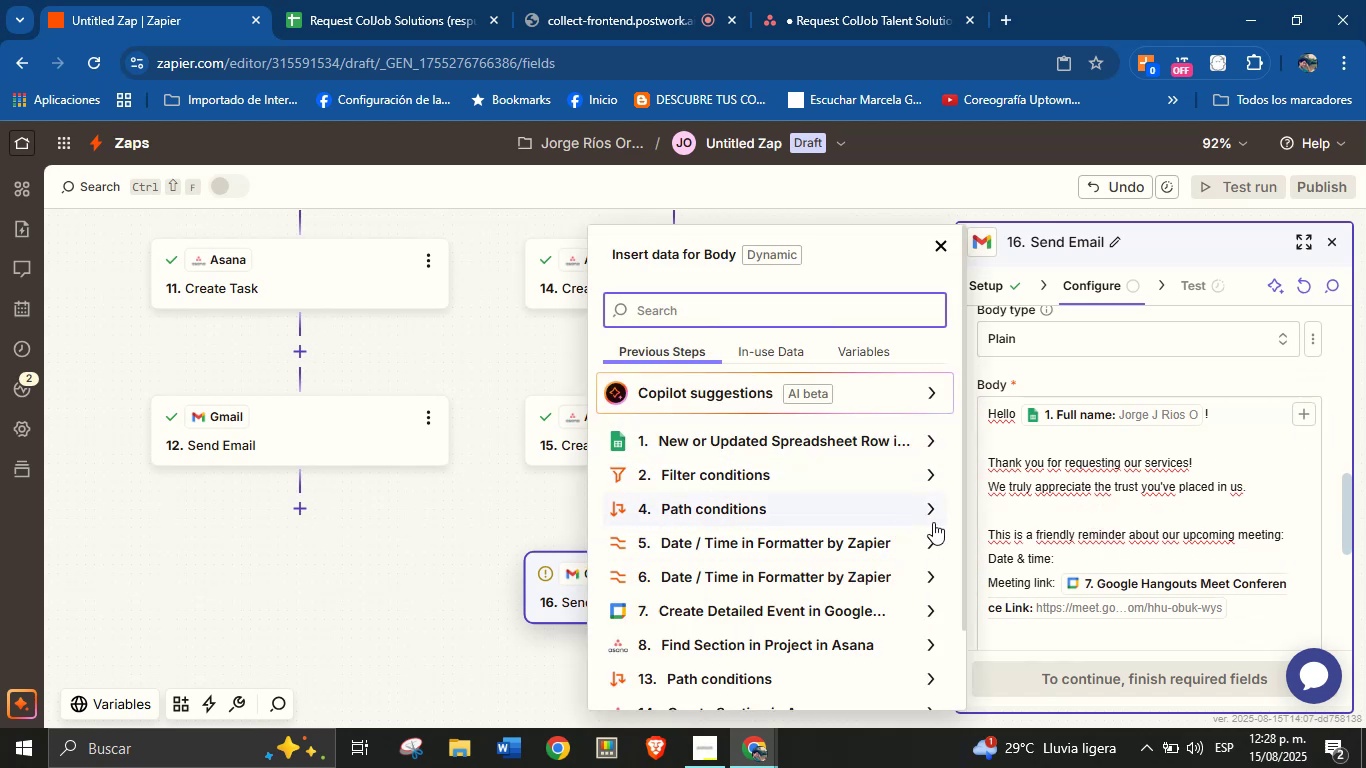 
left_click([1089, 558])
 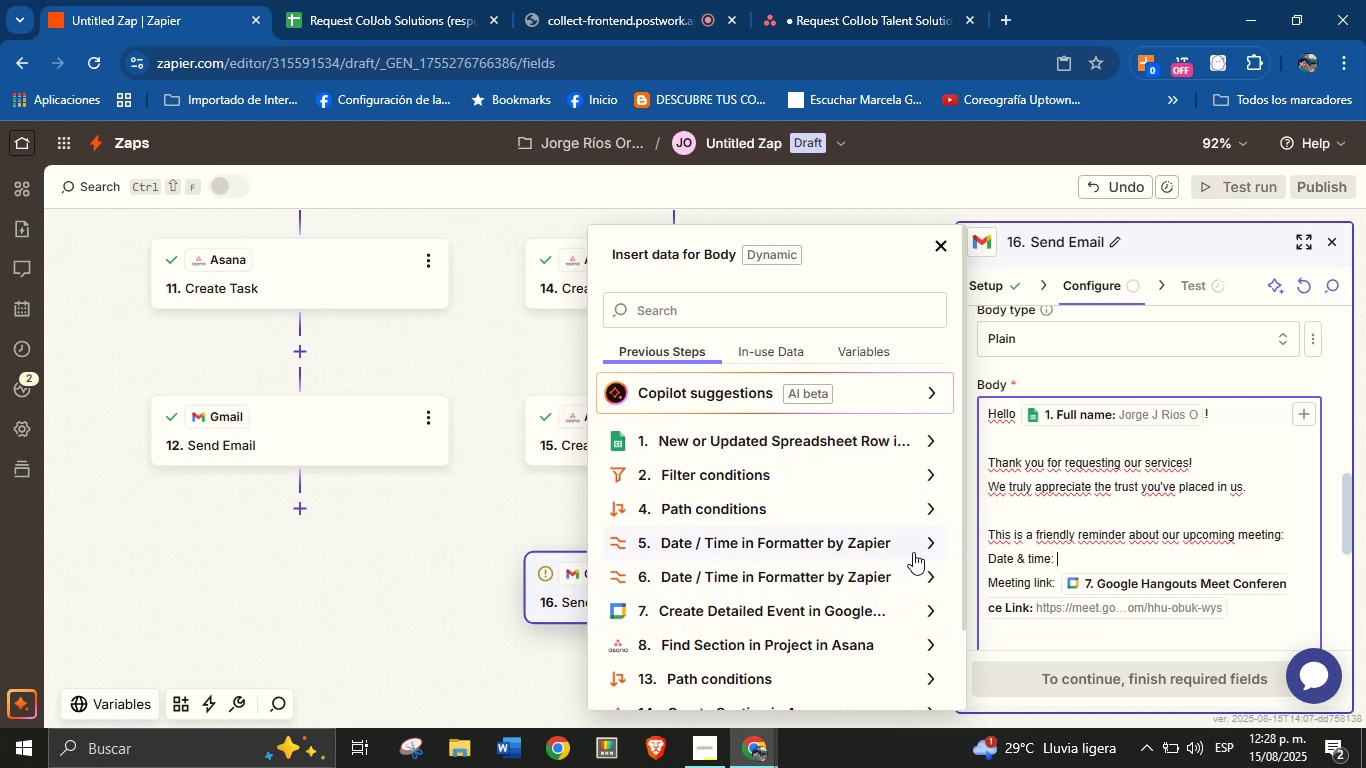 
wait(7.86)
 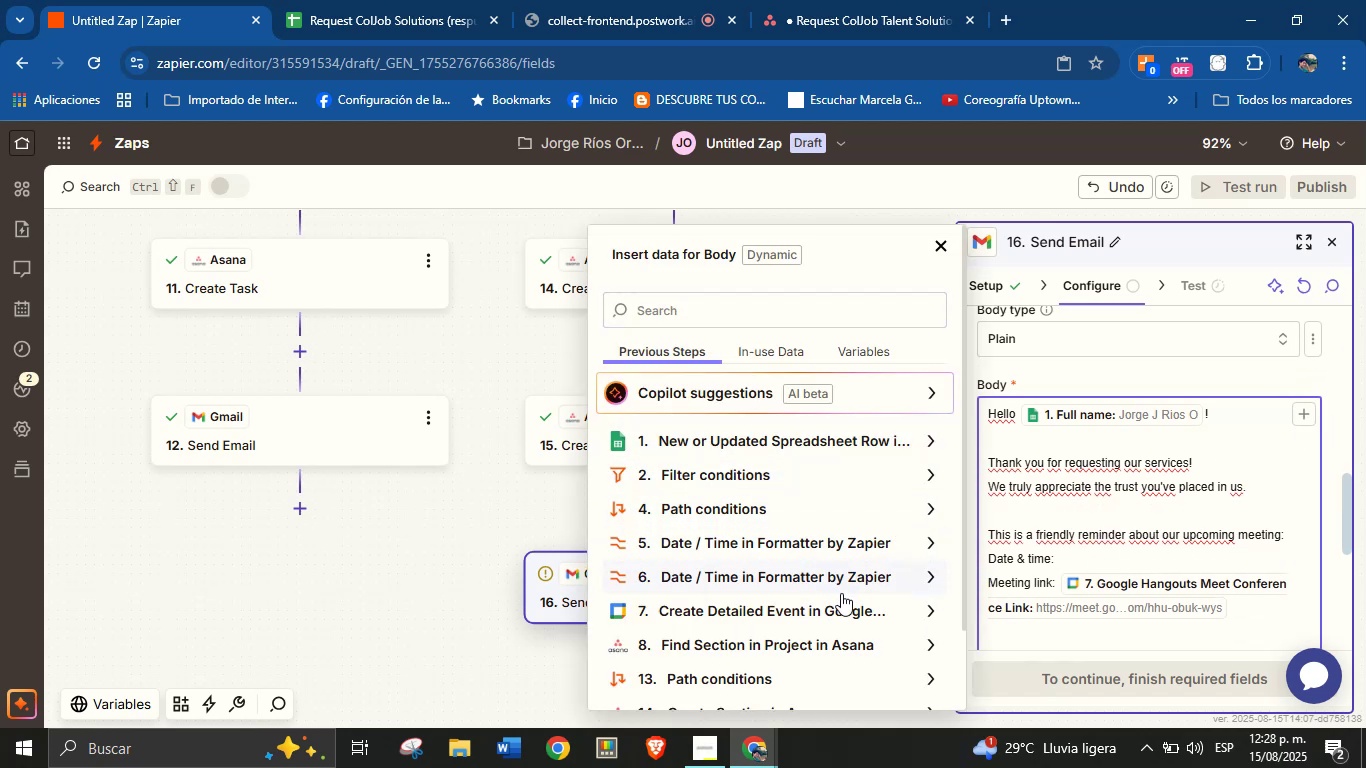 
left_click([939, 547])
 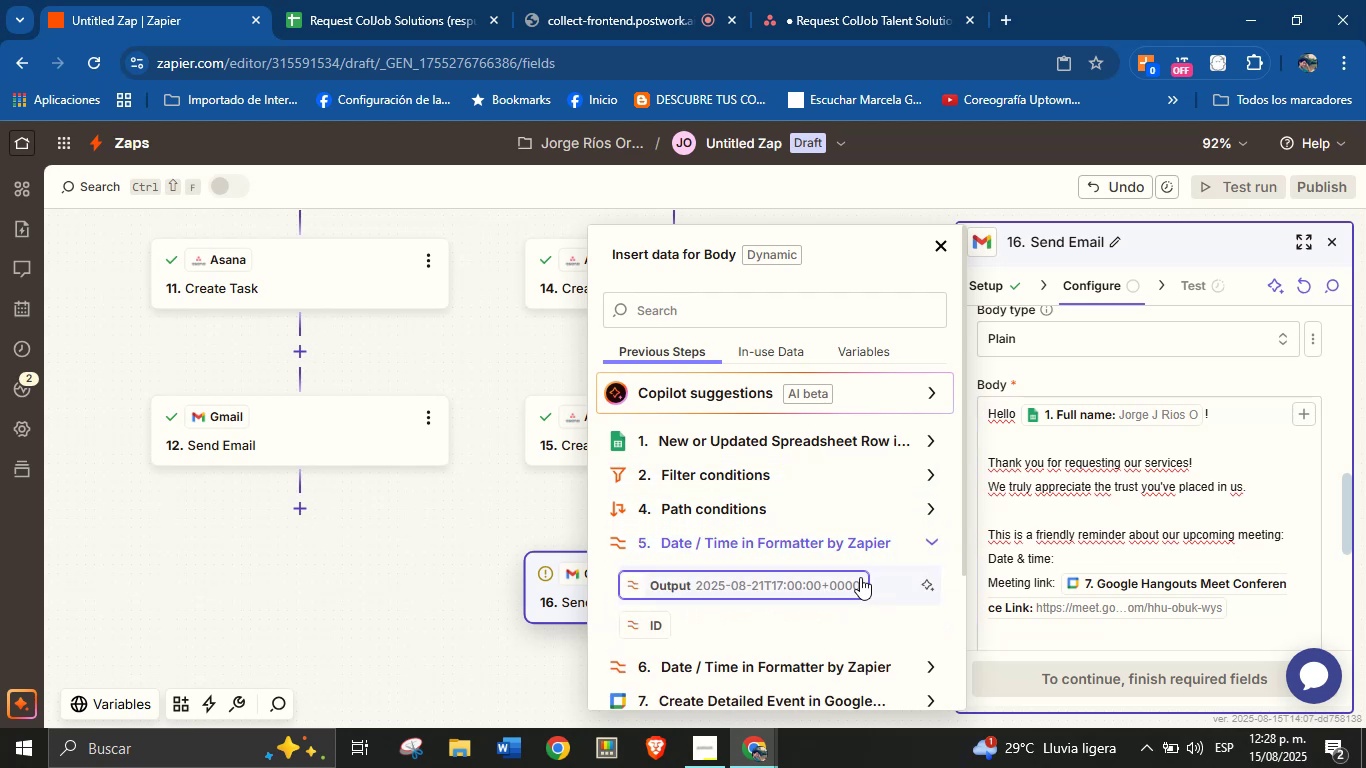 
left_click([844, 584])
 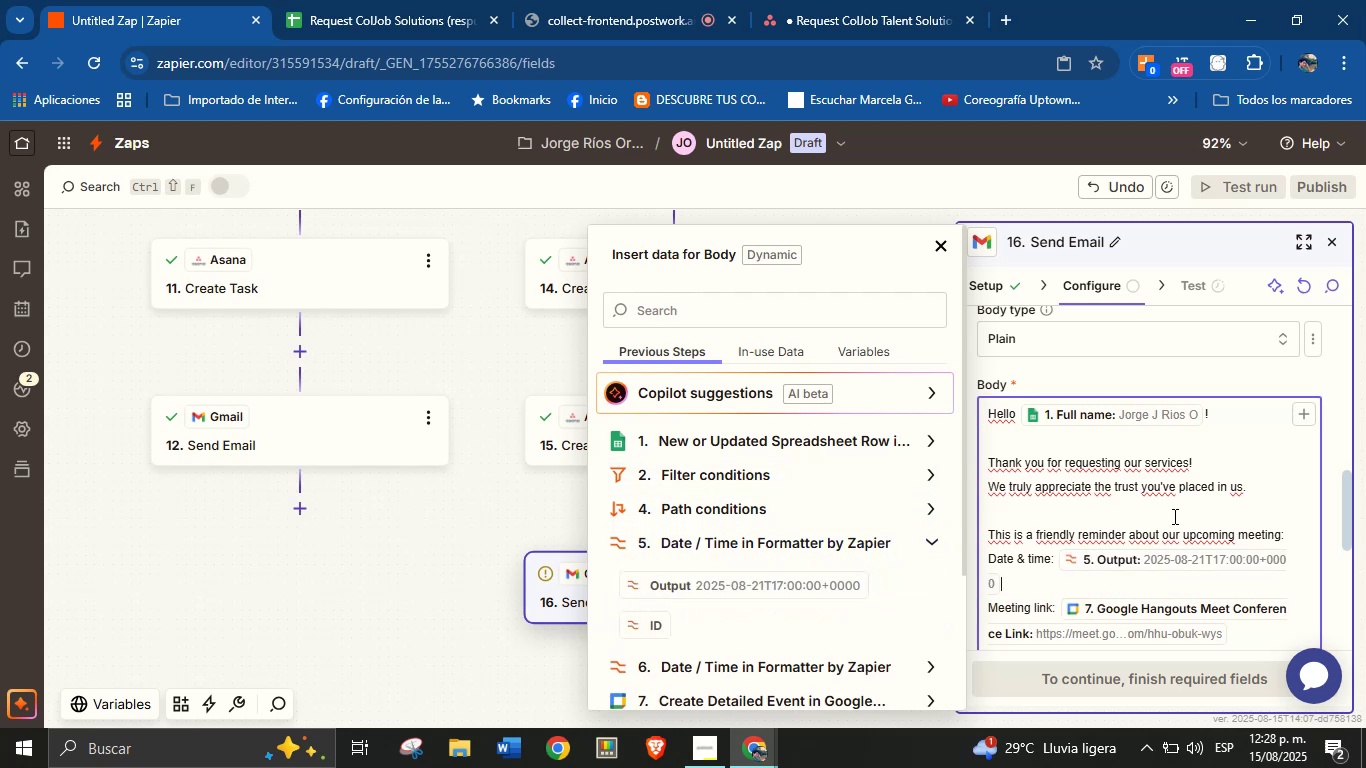 
scroll: coordinate [1171, 569], scroll_direction: down, amount: 1.0
 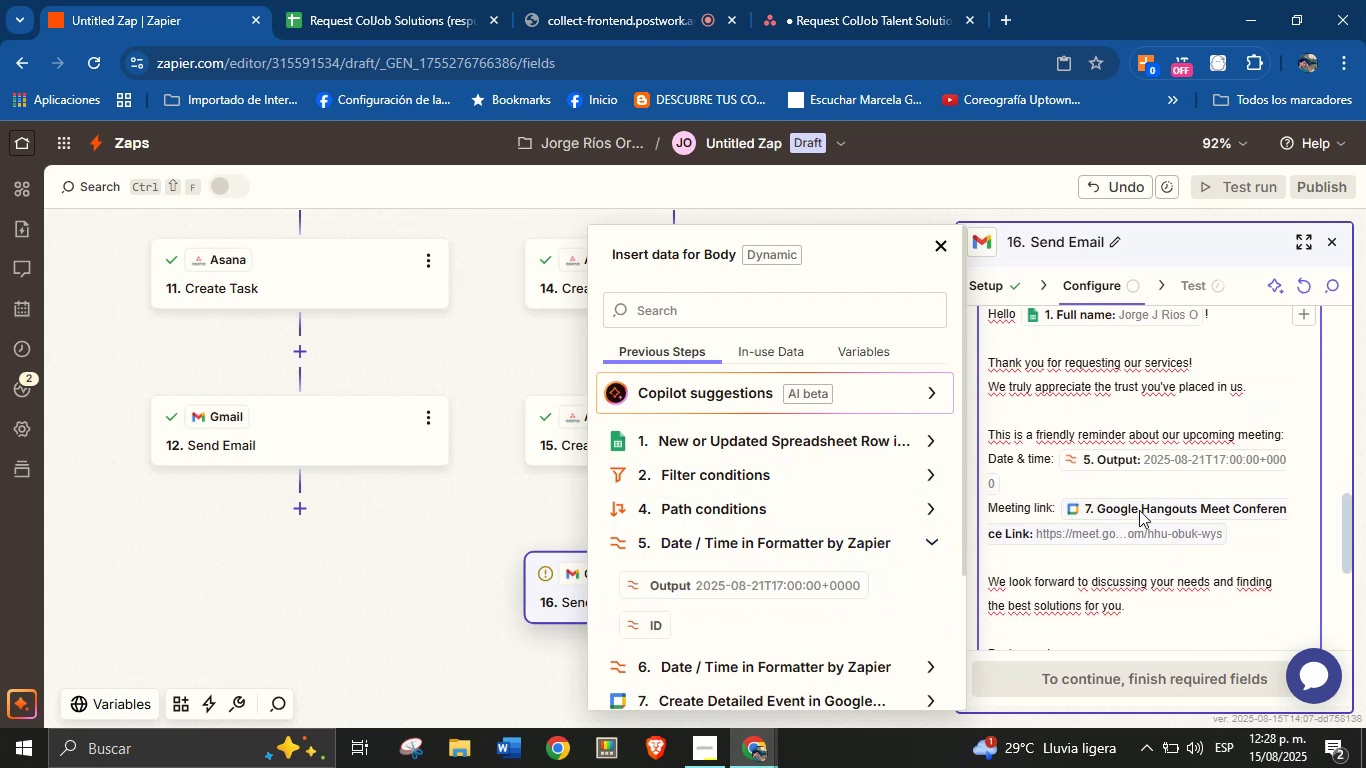 
left_click([1138, 513])
 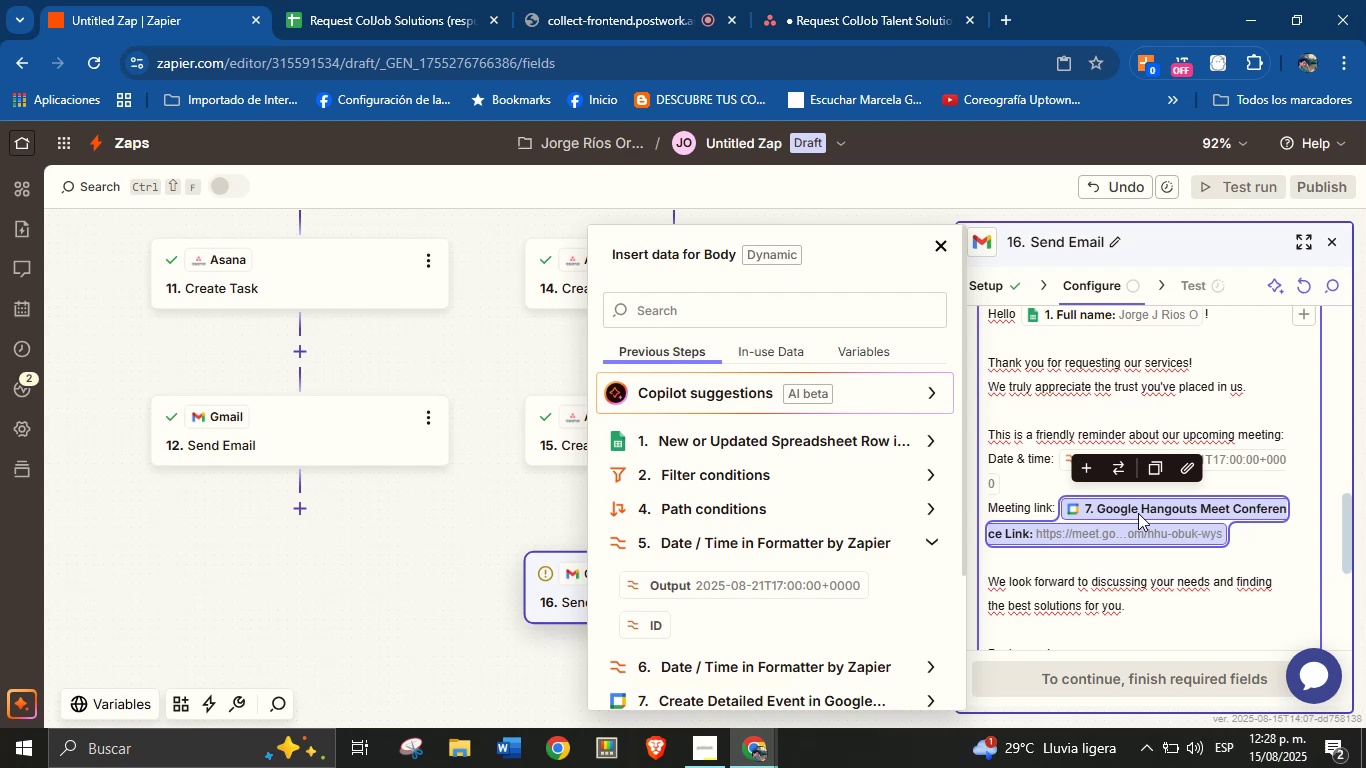 
key(Backspace)
 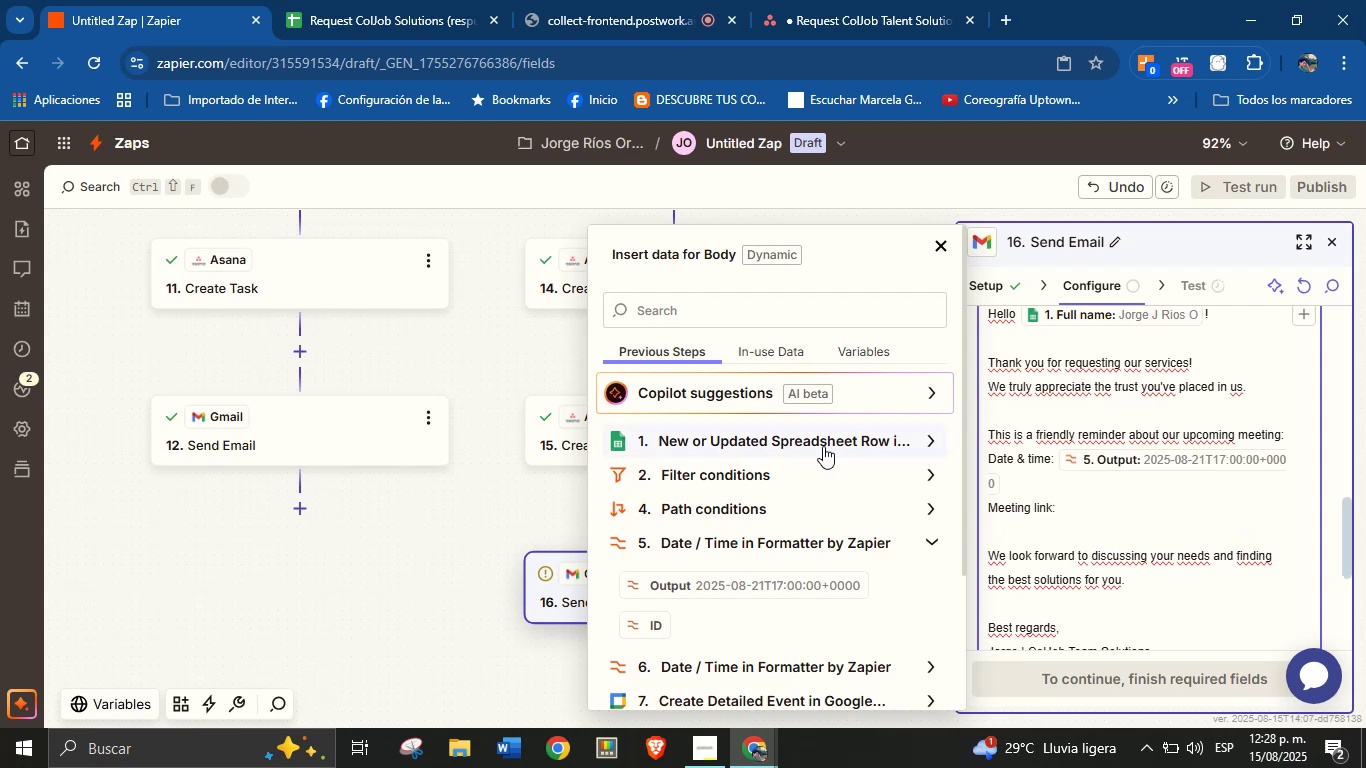 
left_click([711, 307])
 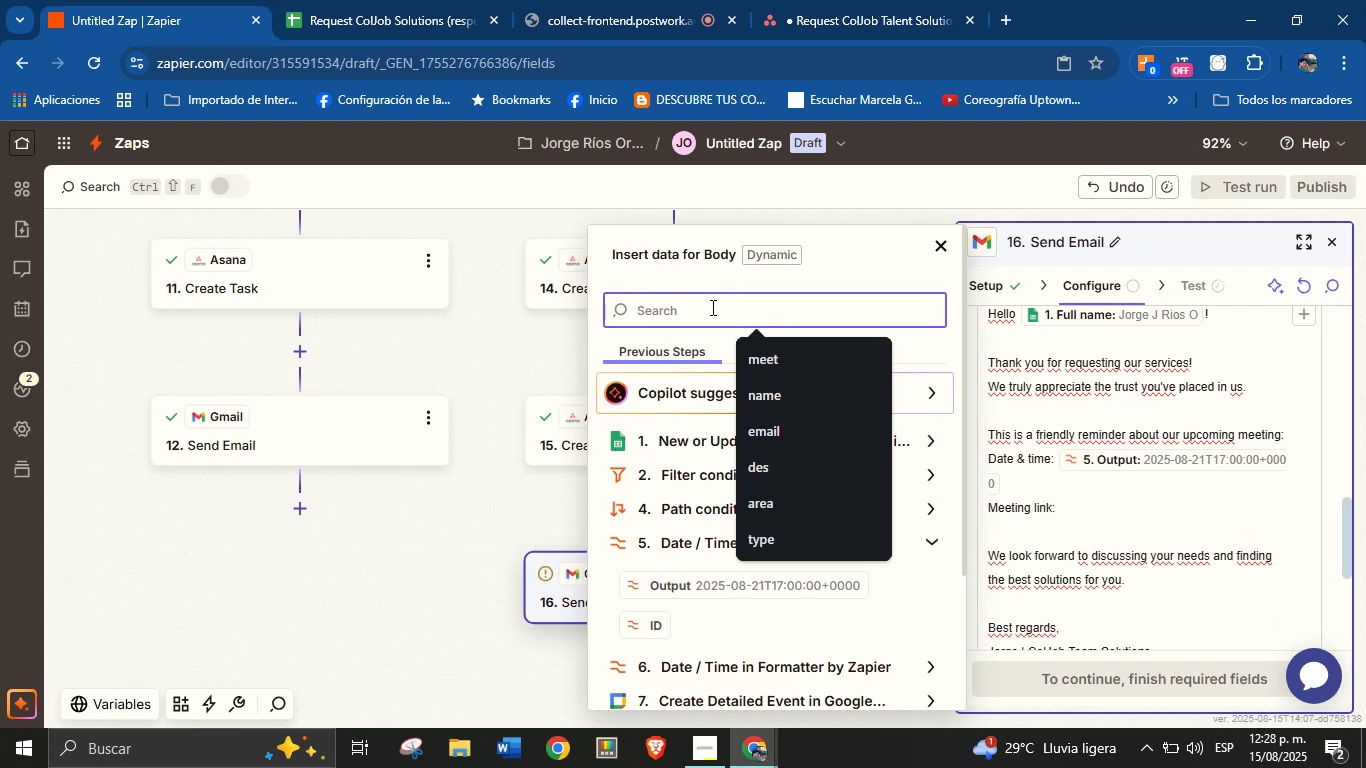 
type(meet)
 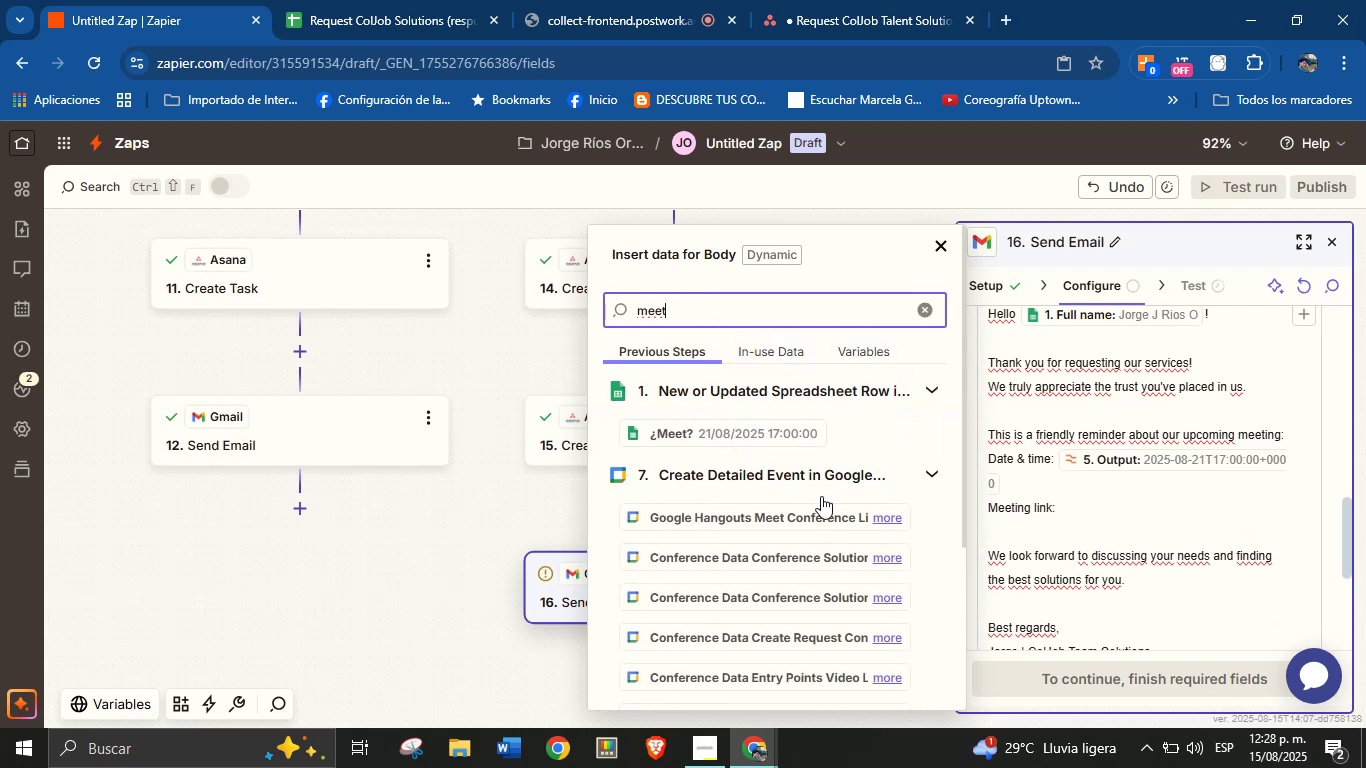 
left_click([840, 511])
 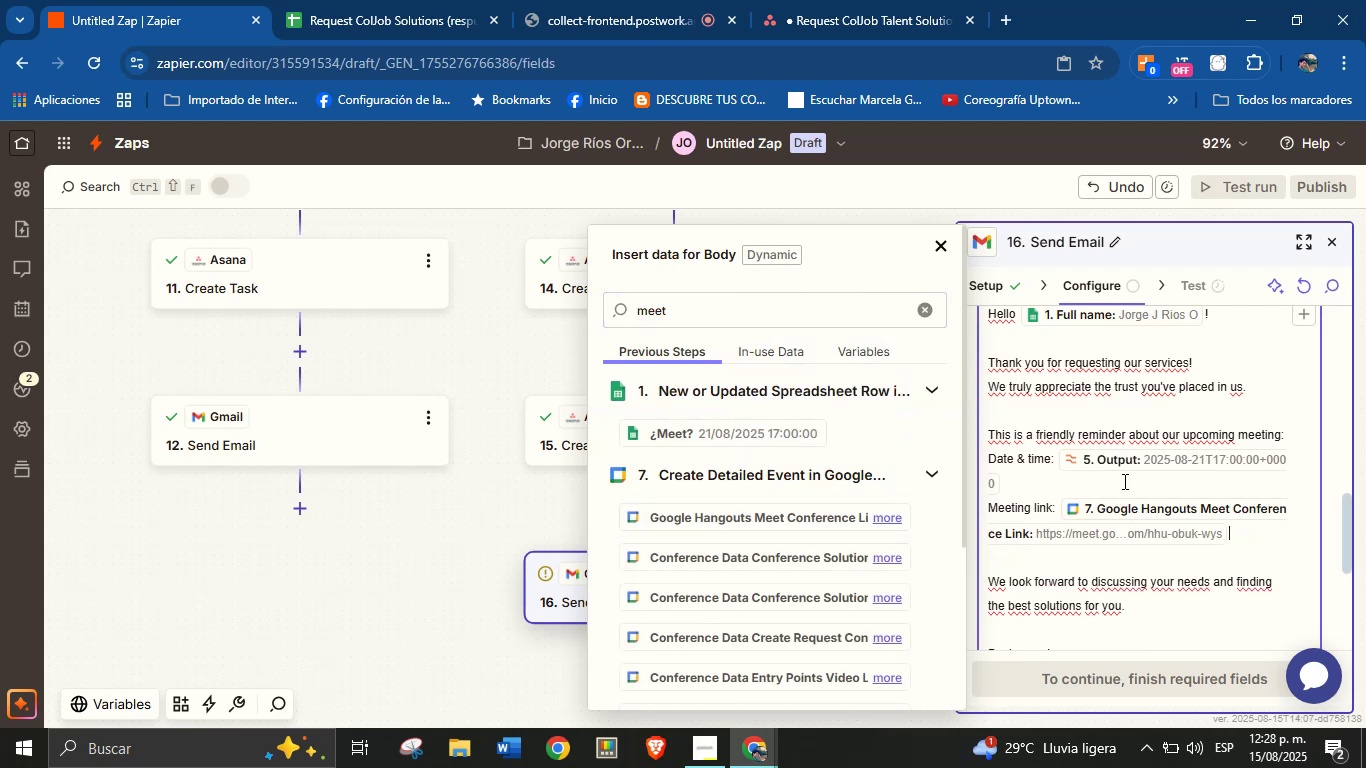 
scroll: coordinate [1198, 525], scroll_direction: down, amount: 1.0
 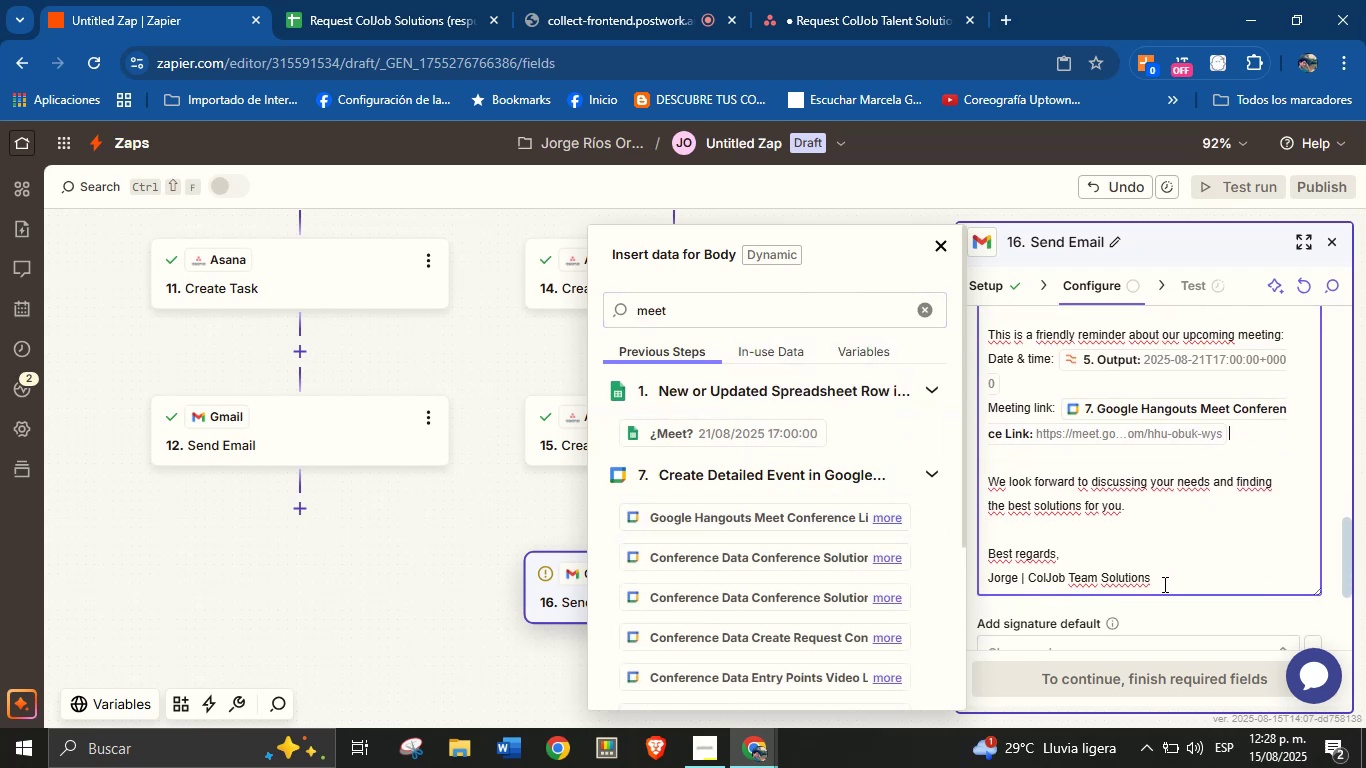 
left_click([1166, 603])
 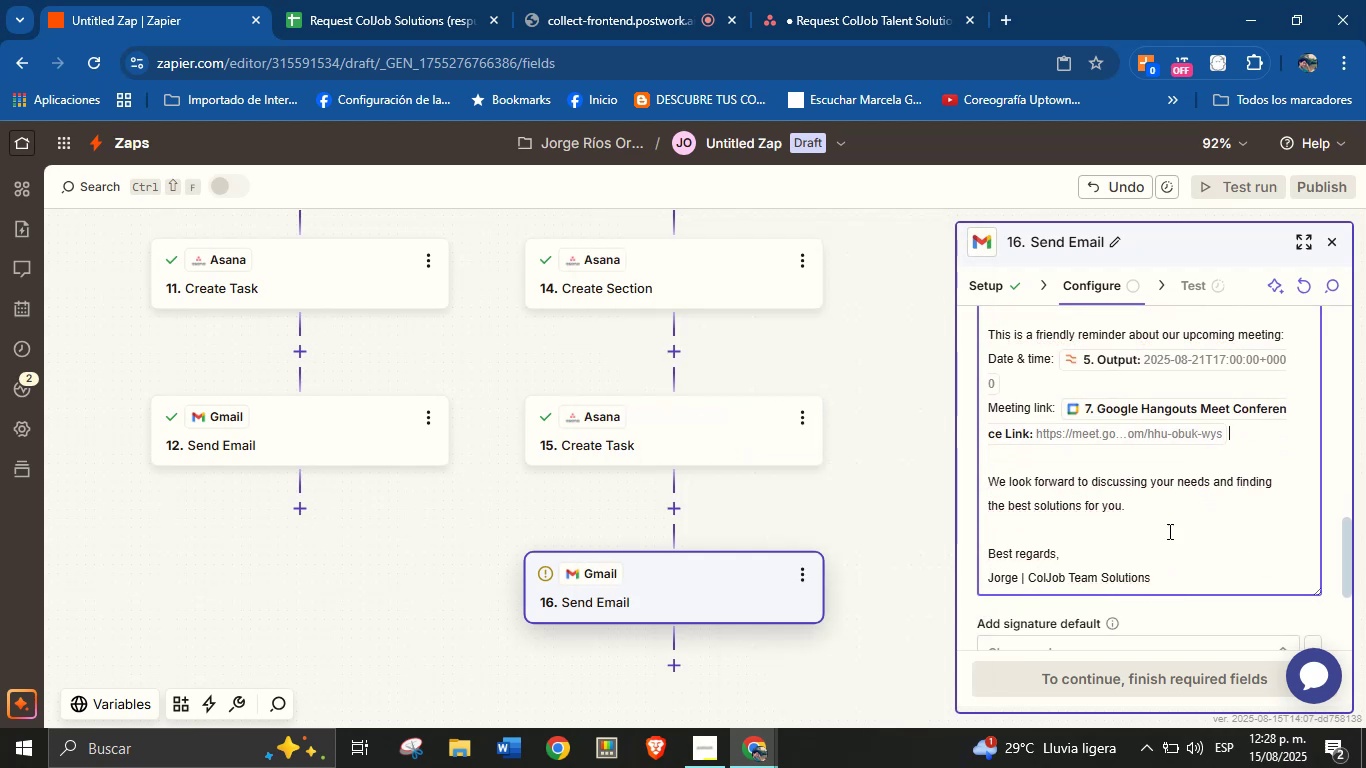 
scroll: coordinate [1157, 507], scroll_direction: down, amount: 5.0
 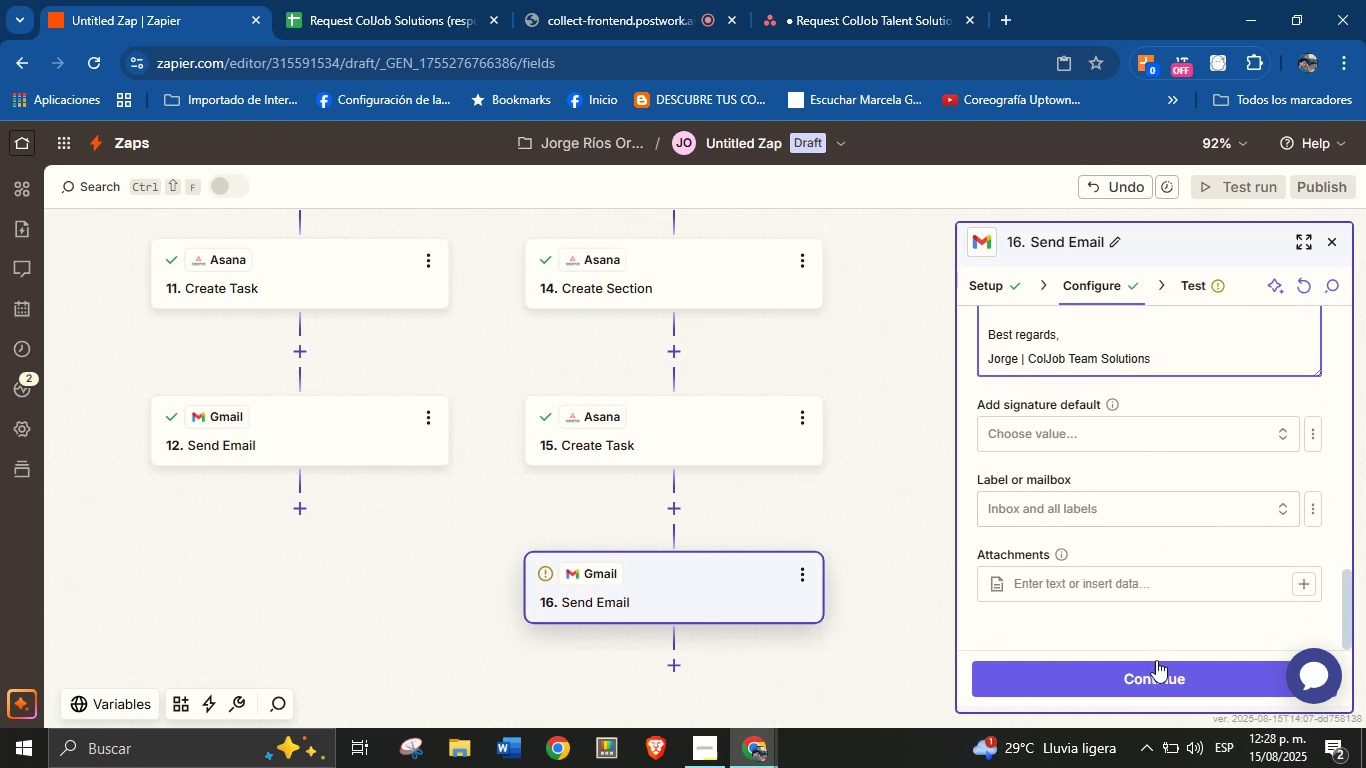 
left_click([1156, 660])
 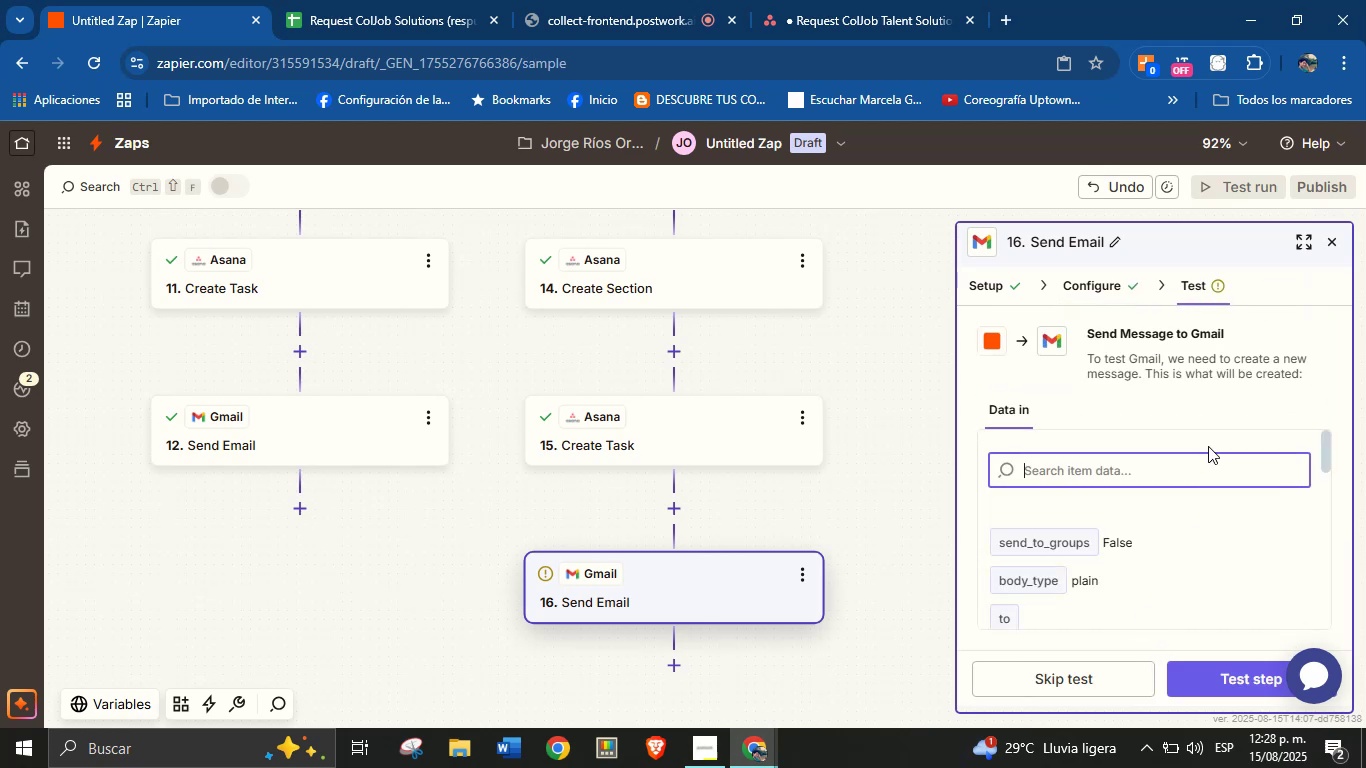 
scroll: coordinate [1164, 414], scroll_direction: up, amount: 1.0
 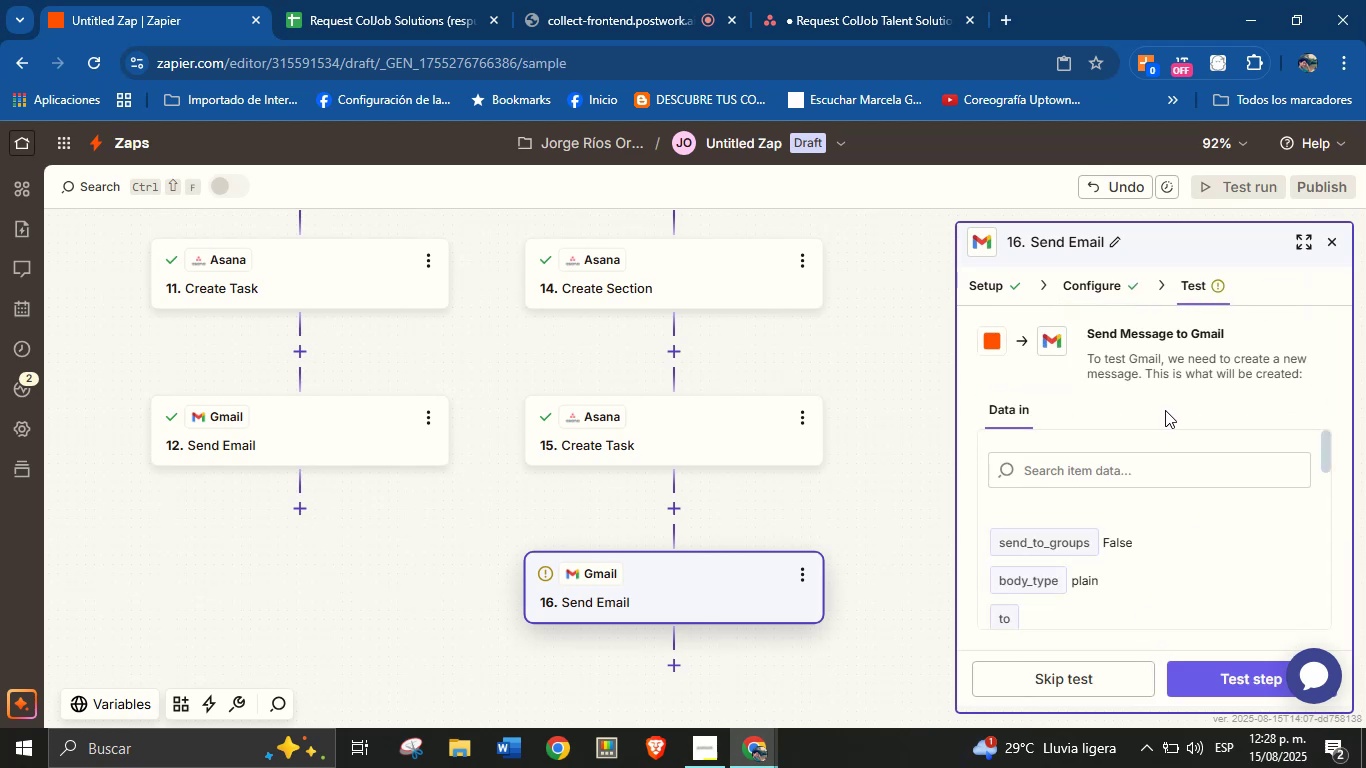 
scroll: coordinate [1132, 514], scroll_direction: down, amount: 14.0
 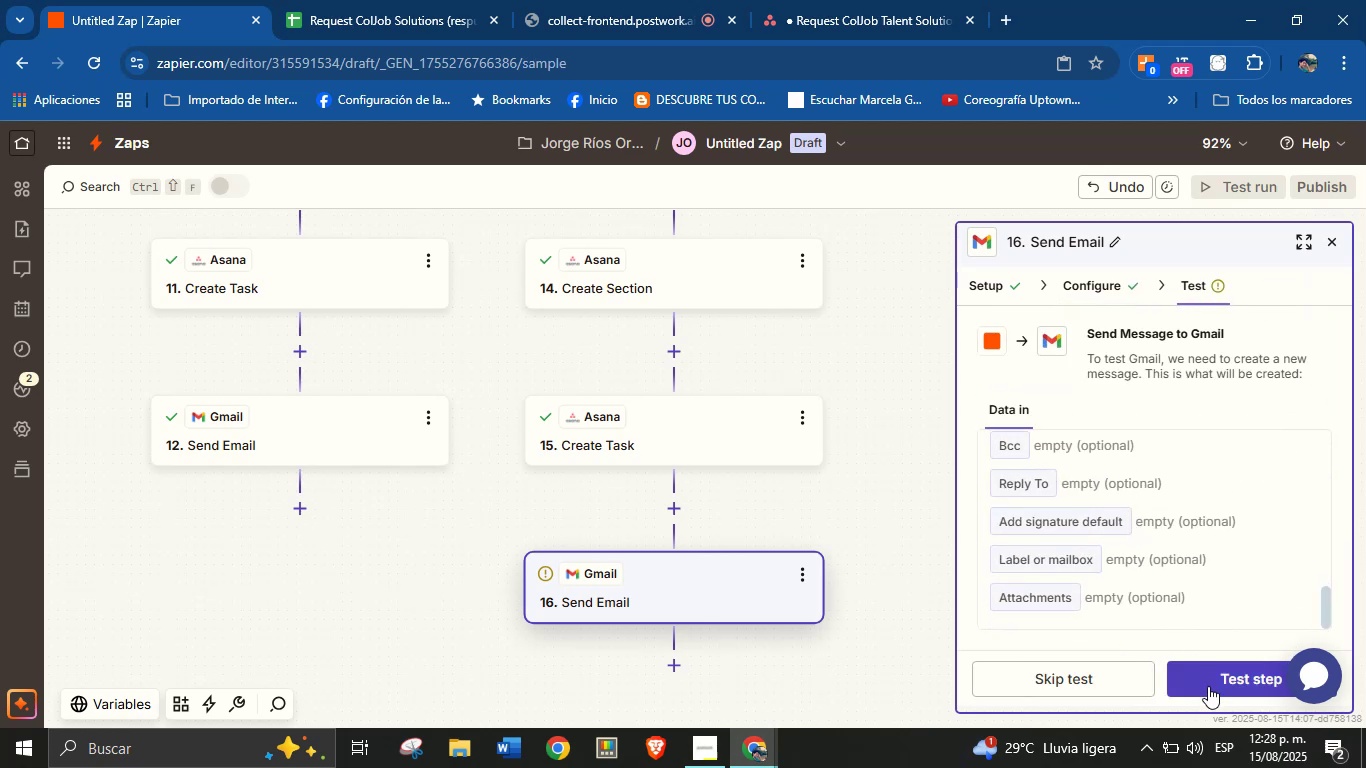 
left_click([1208, 683])
 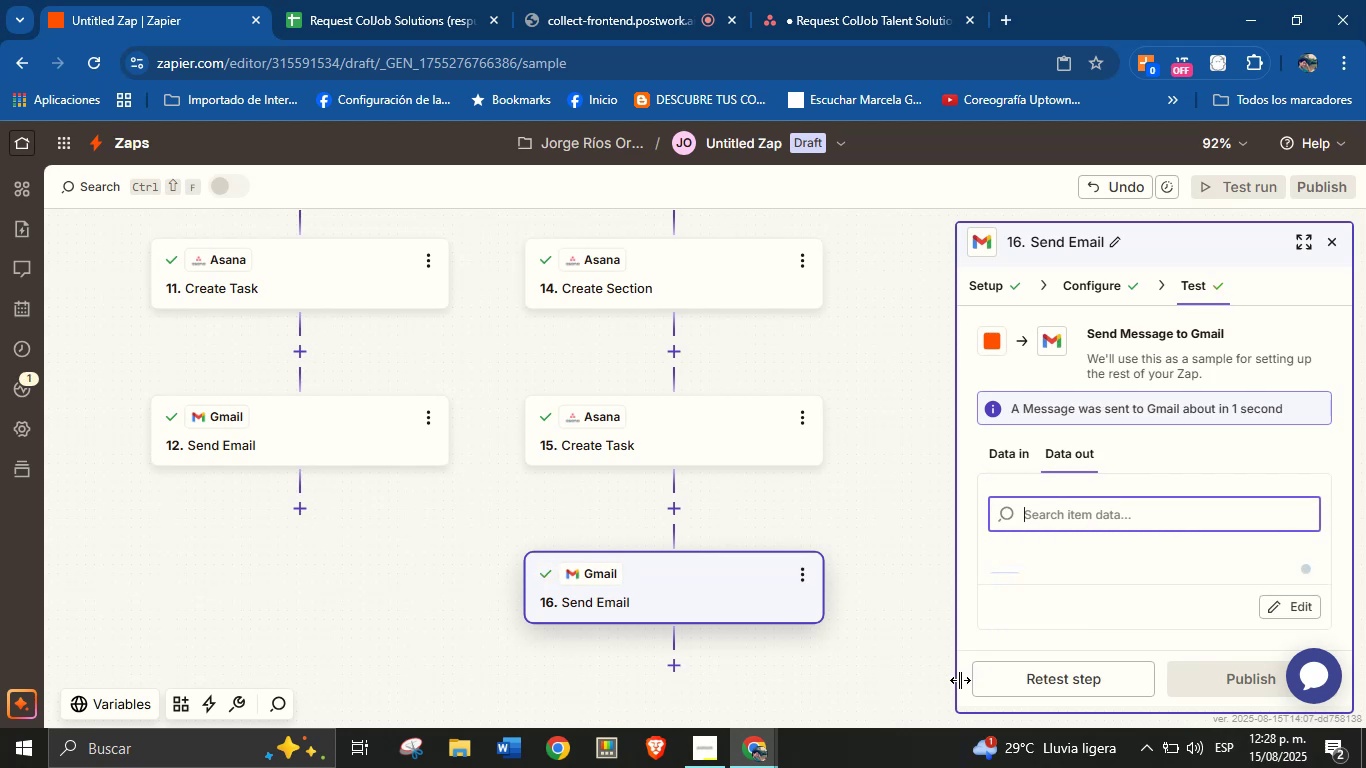 
left_click_drag(start_coordinate=[920, 560], to_coordinate=[914, 527])
 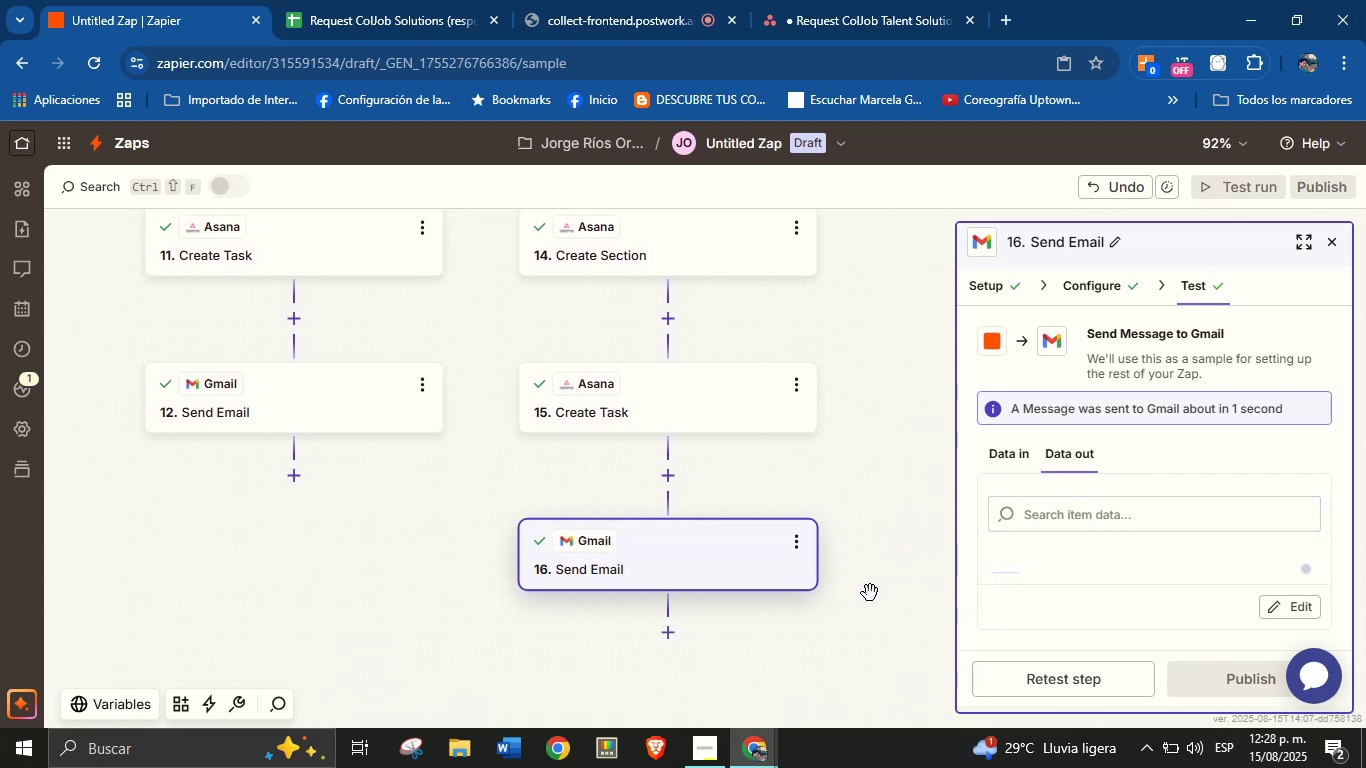 
wait(7.53)
 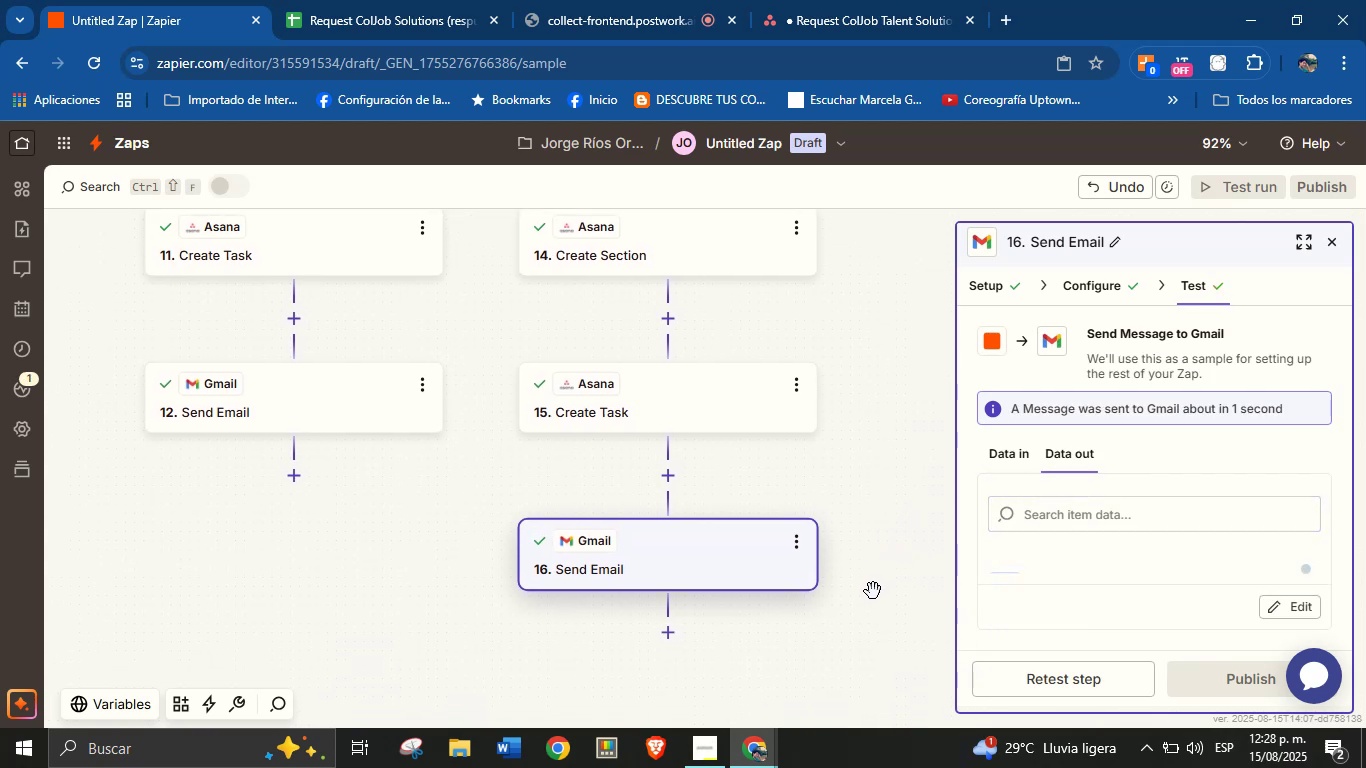 
left_click_drag(start_coordinate=[870, 593], to_coordinate=[873, 529])
 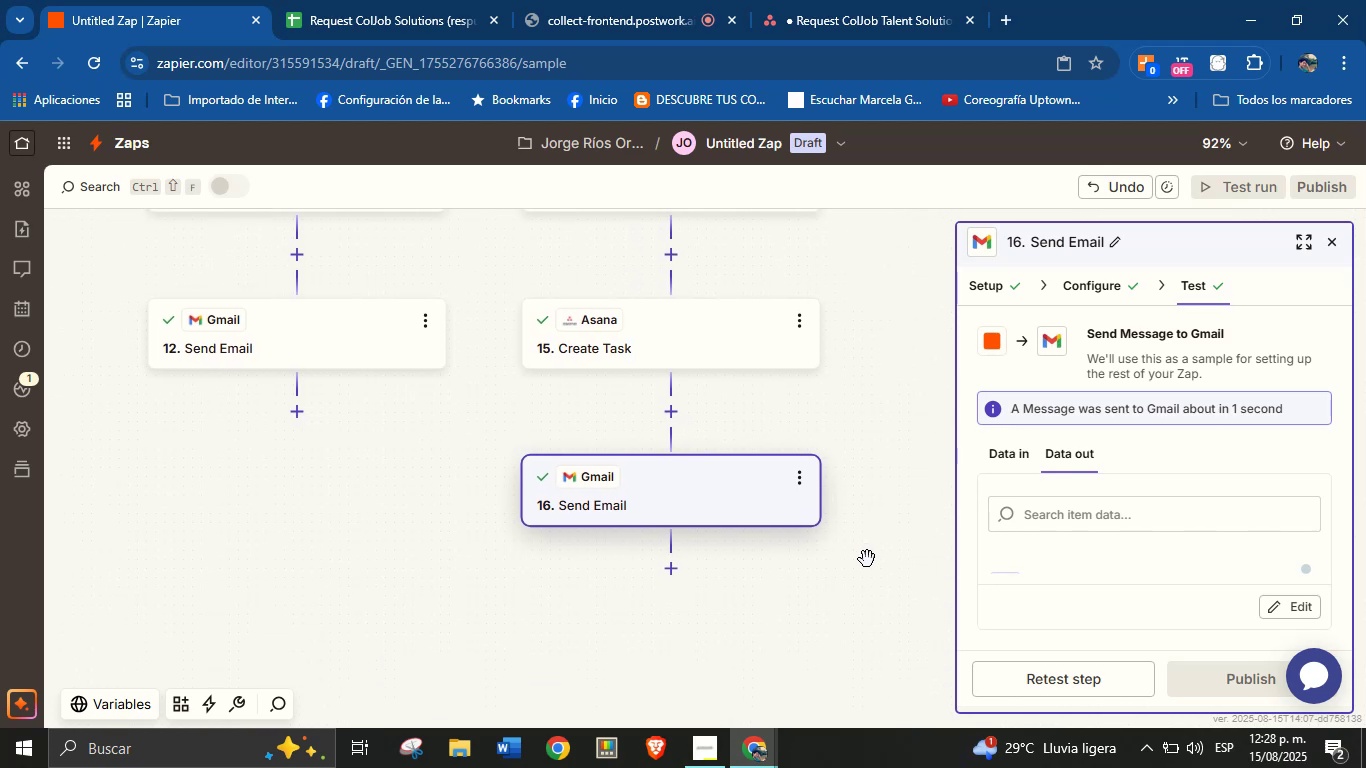 
left_click_drag(start_coordinate=[867, 562], to_coordinate=[873, 538])
 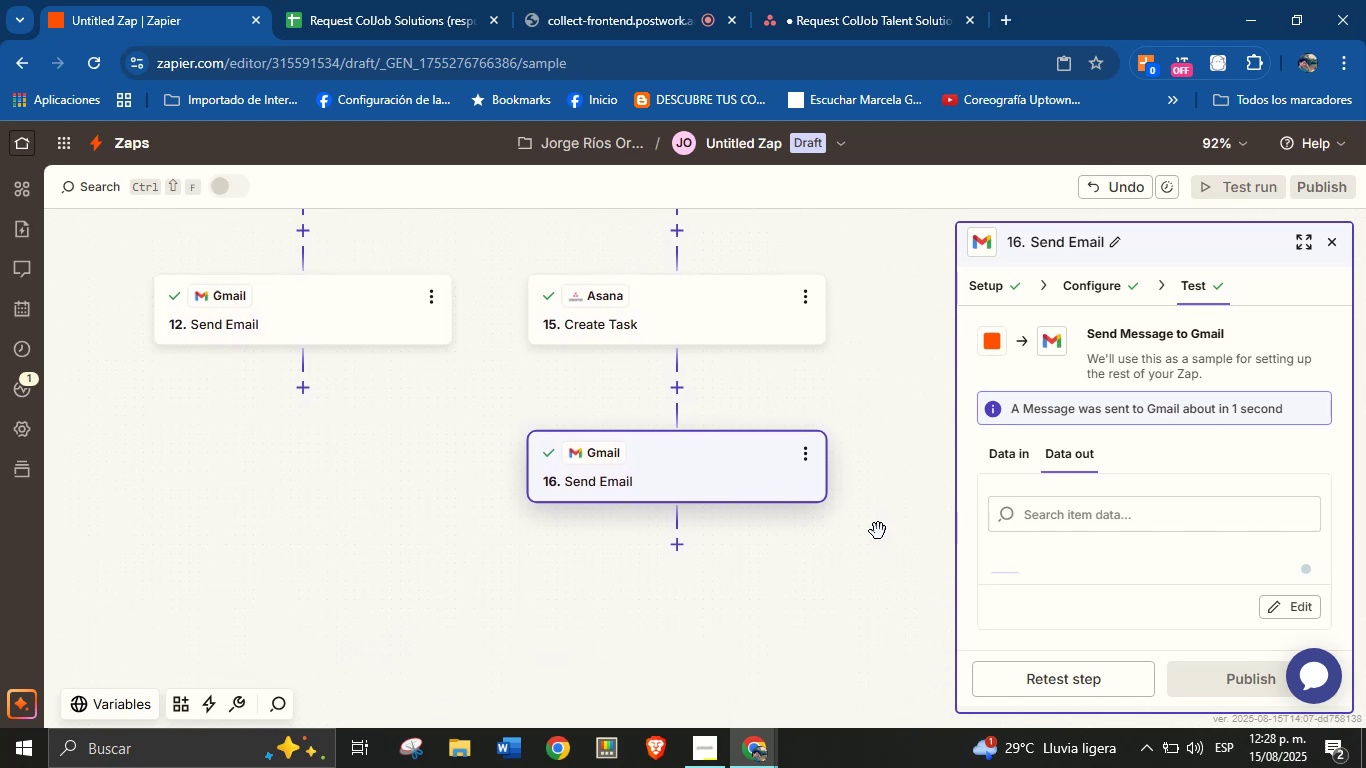 
left_click_drag(start_coordinate=[885, 516], to_coordinate=[873, 534])
 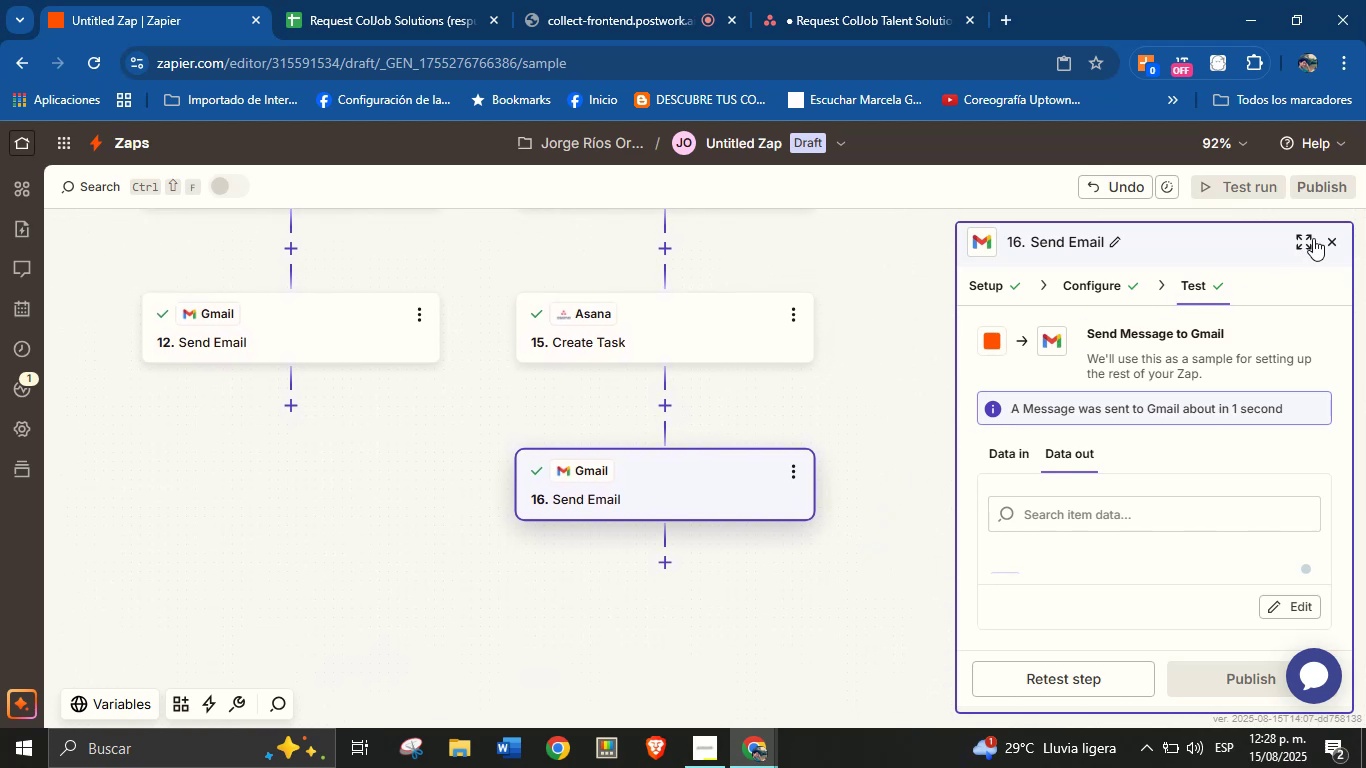 
left_click([1331, 245])
 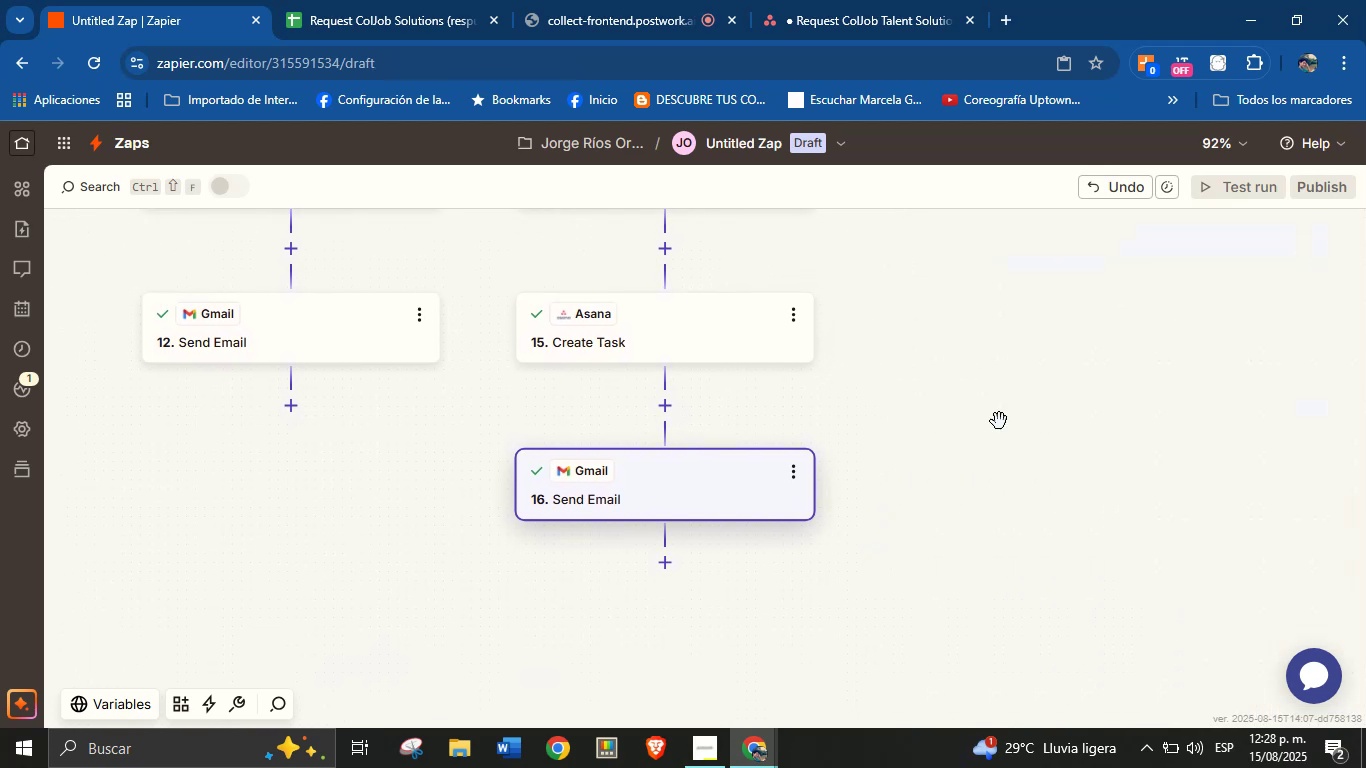 
left_click_drag(start_coordinate=[862, 514], to_coordinate=[893, 471])
 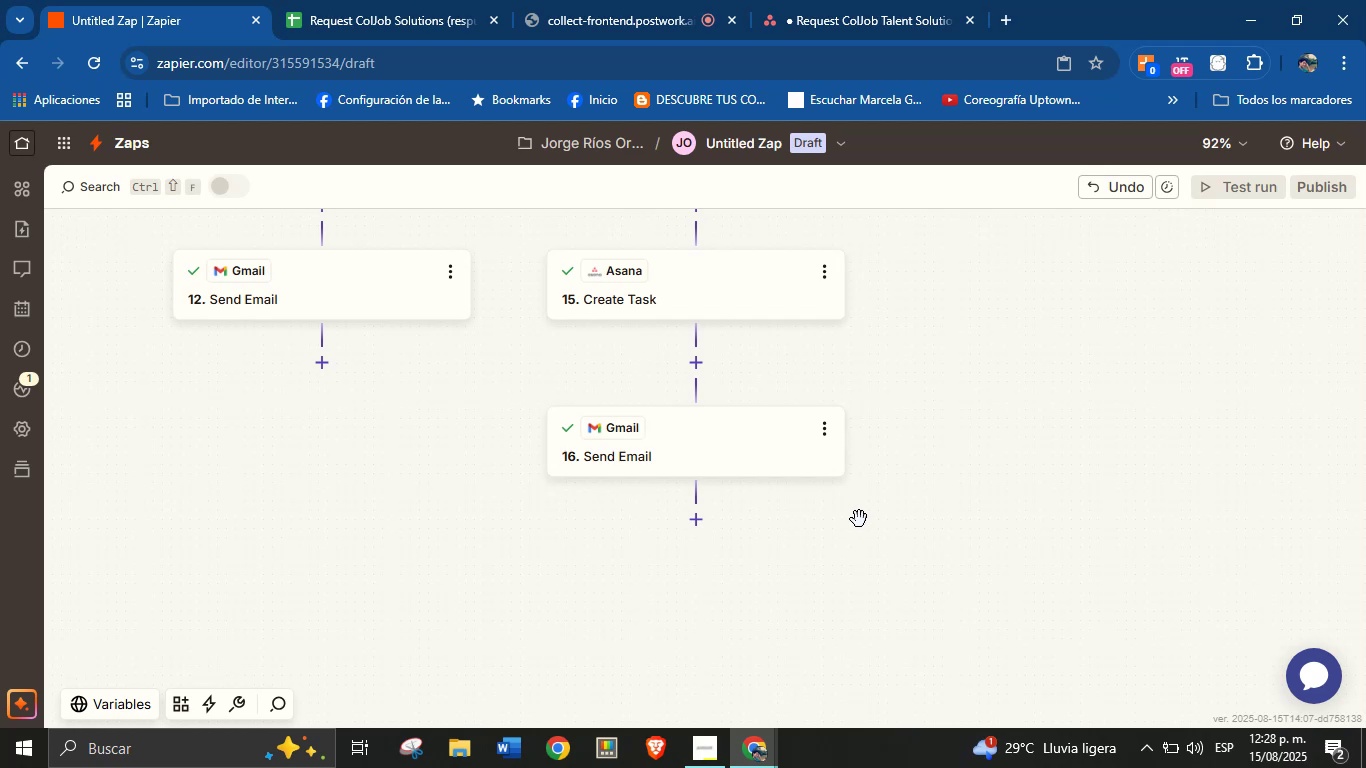 
left_click_drag(start_coordinate=[867, 515], to_coordinate=[863, 535])
 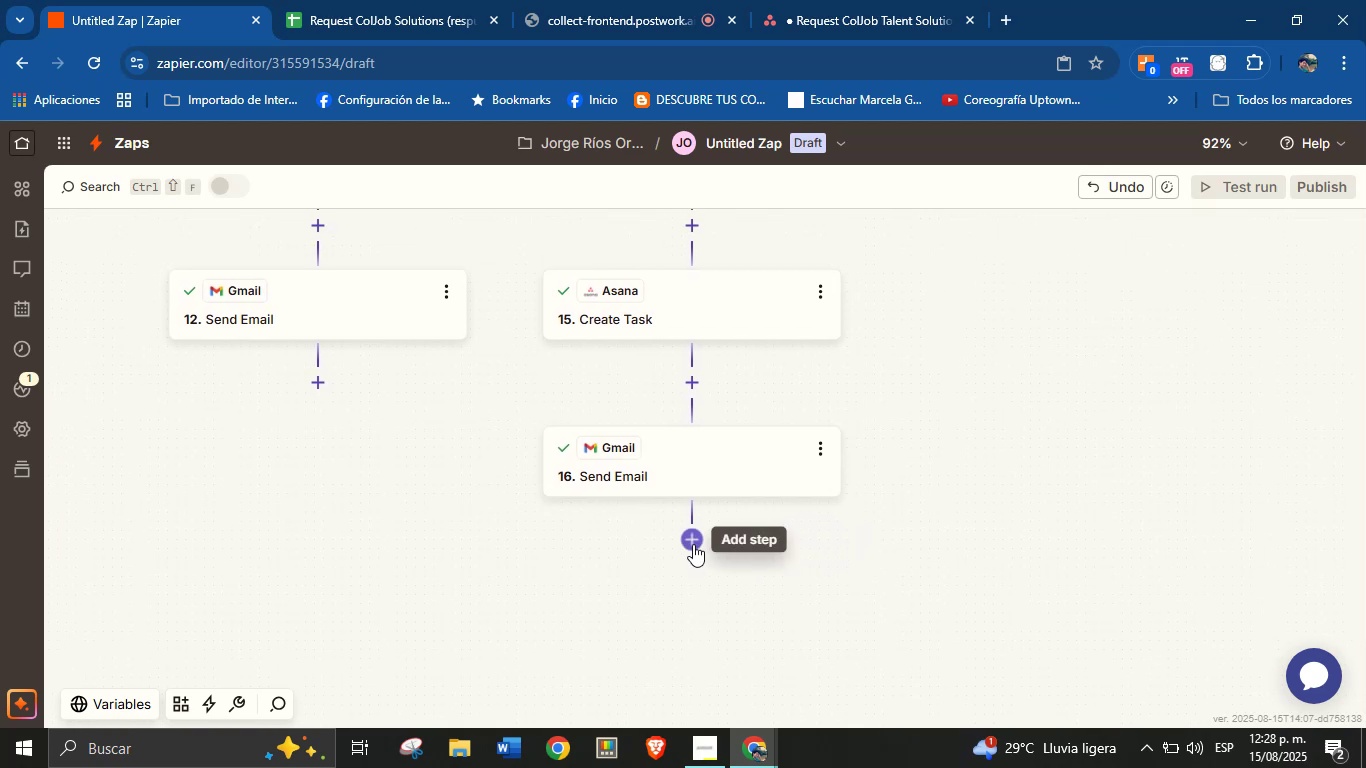 
left_click([693, 543])
 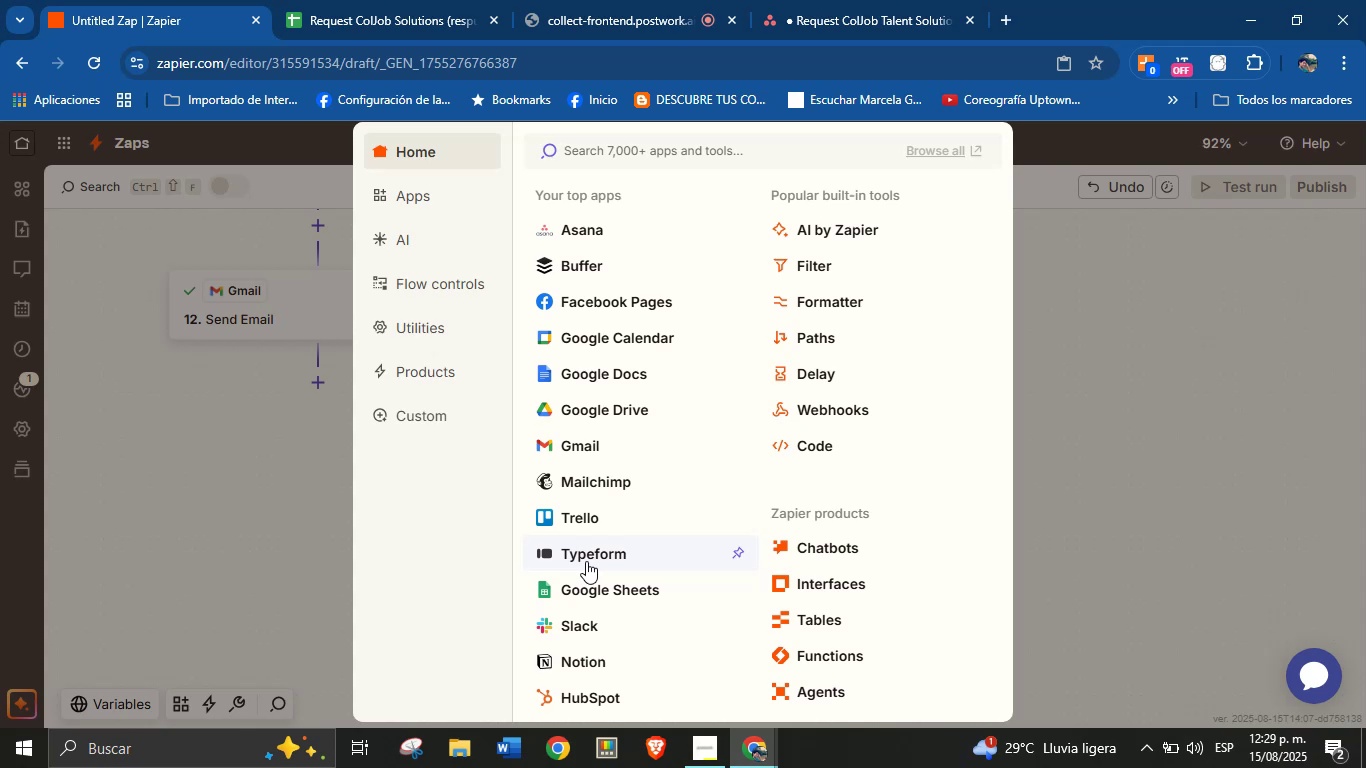 
wait(27.97)
 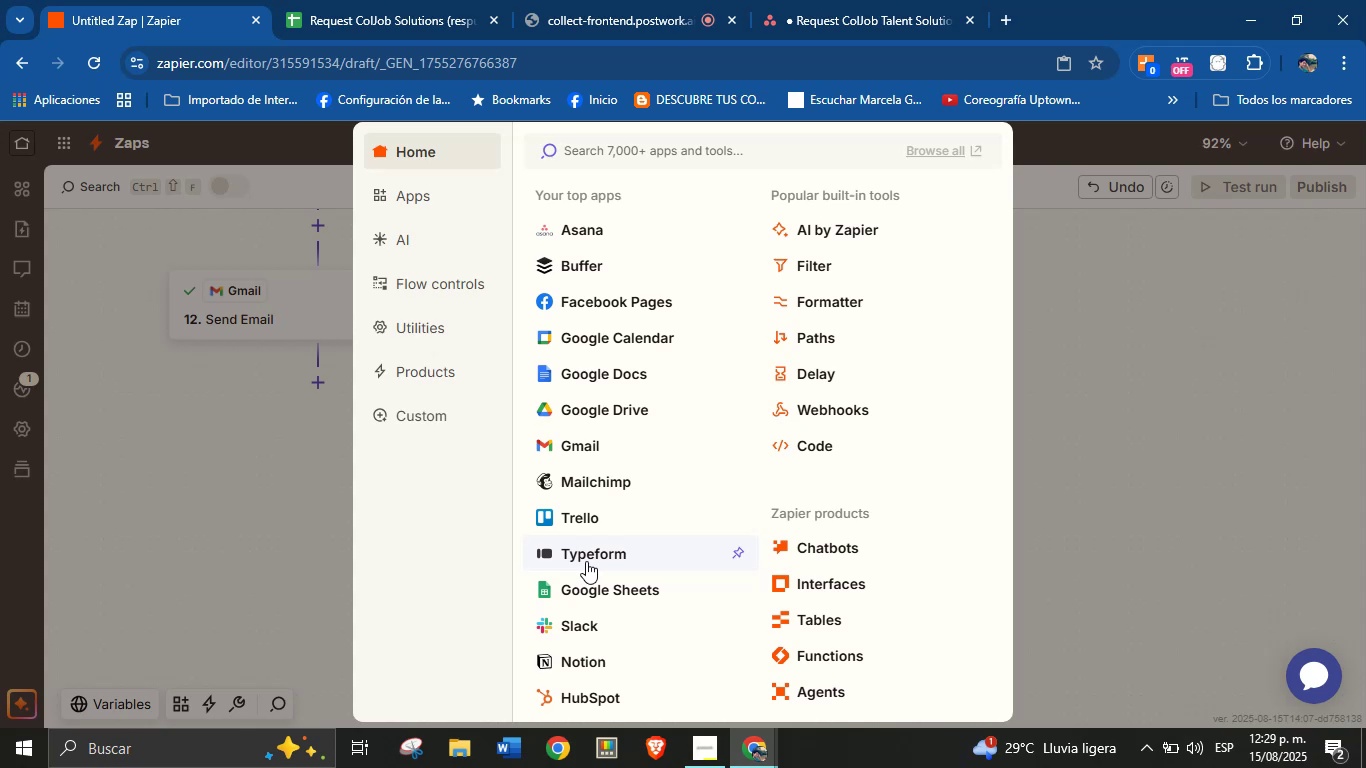 
left_click([584, 619])
 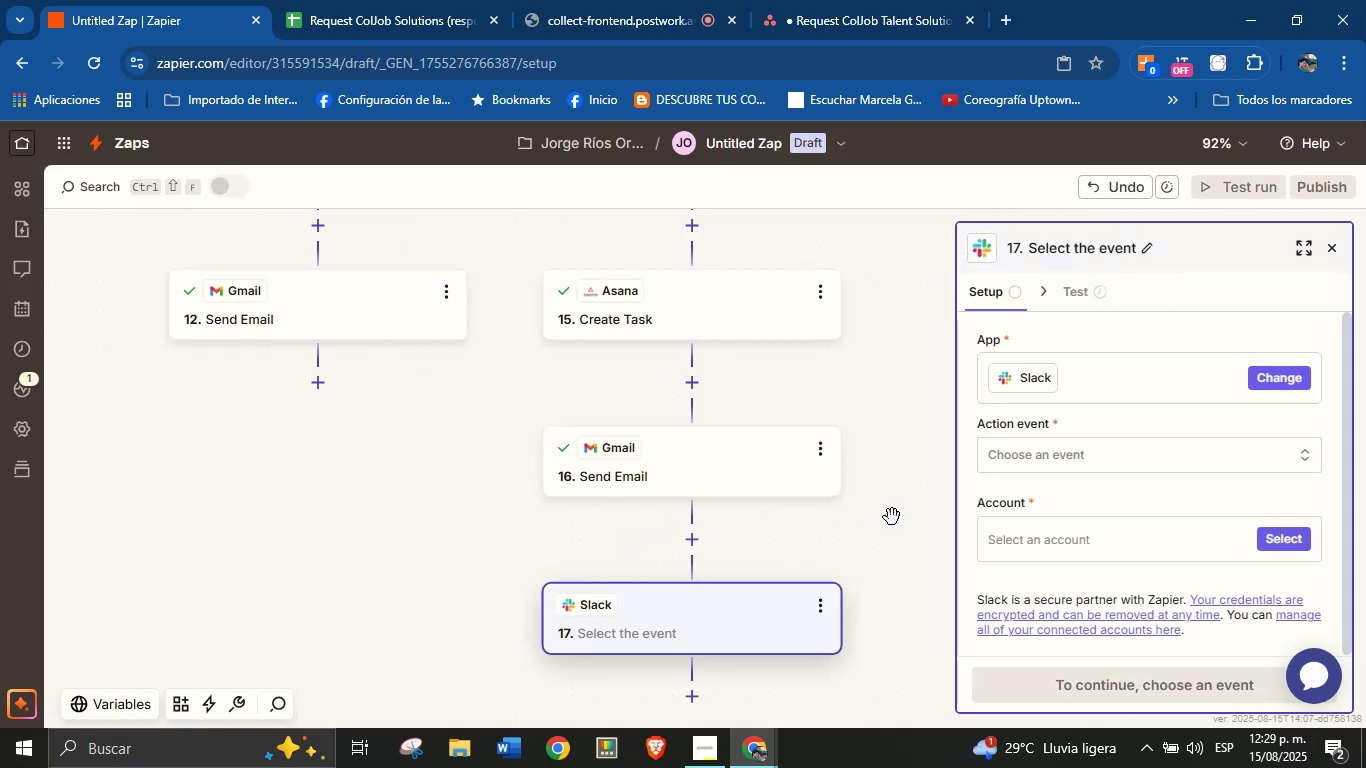 
left_click([1037, 453])
 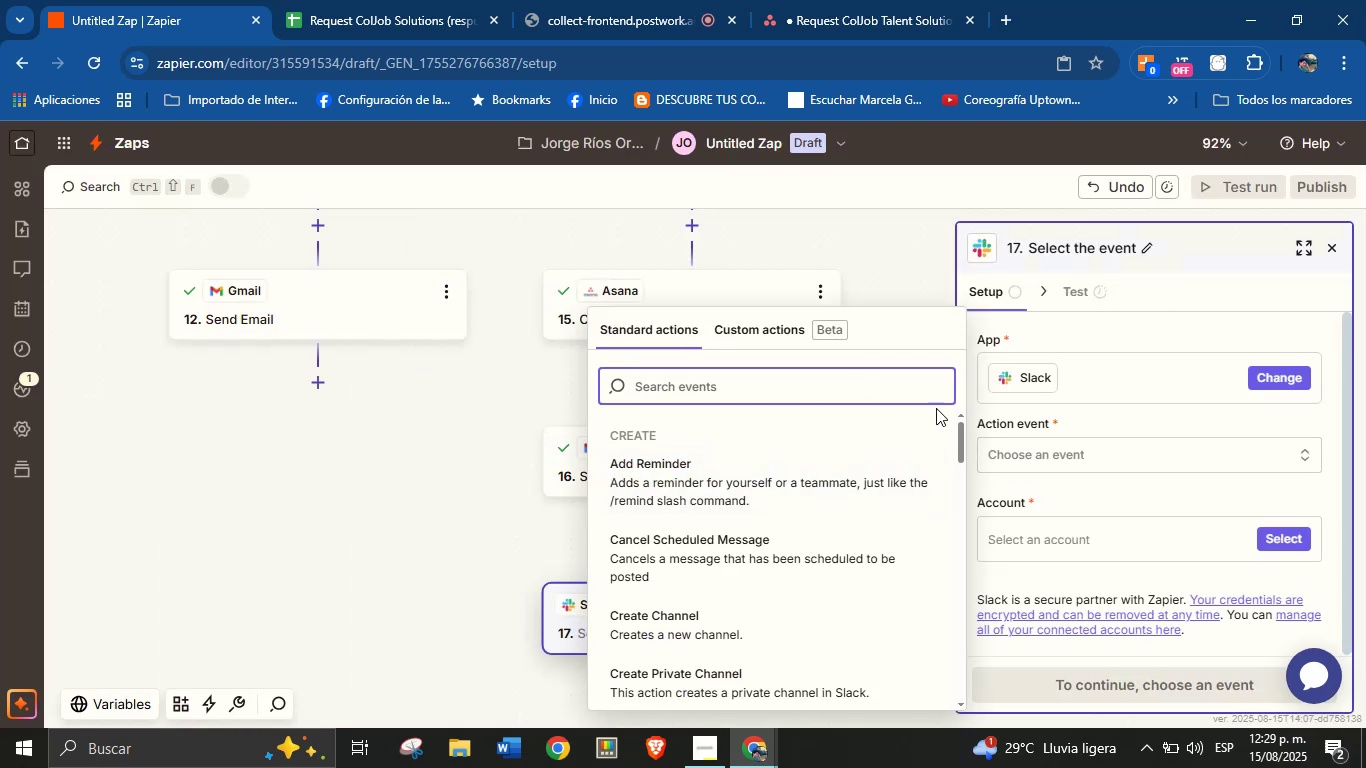 
wait(6.95)
 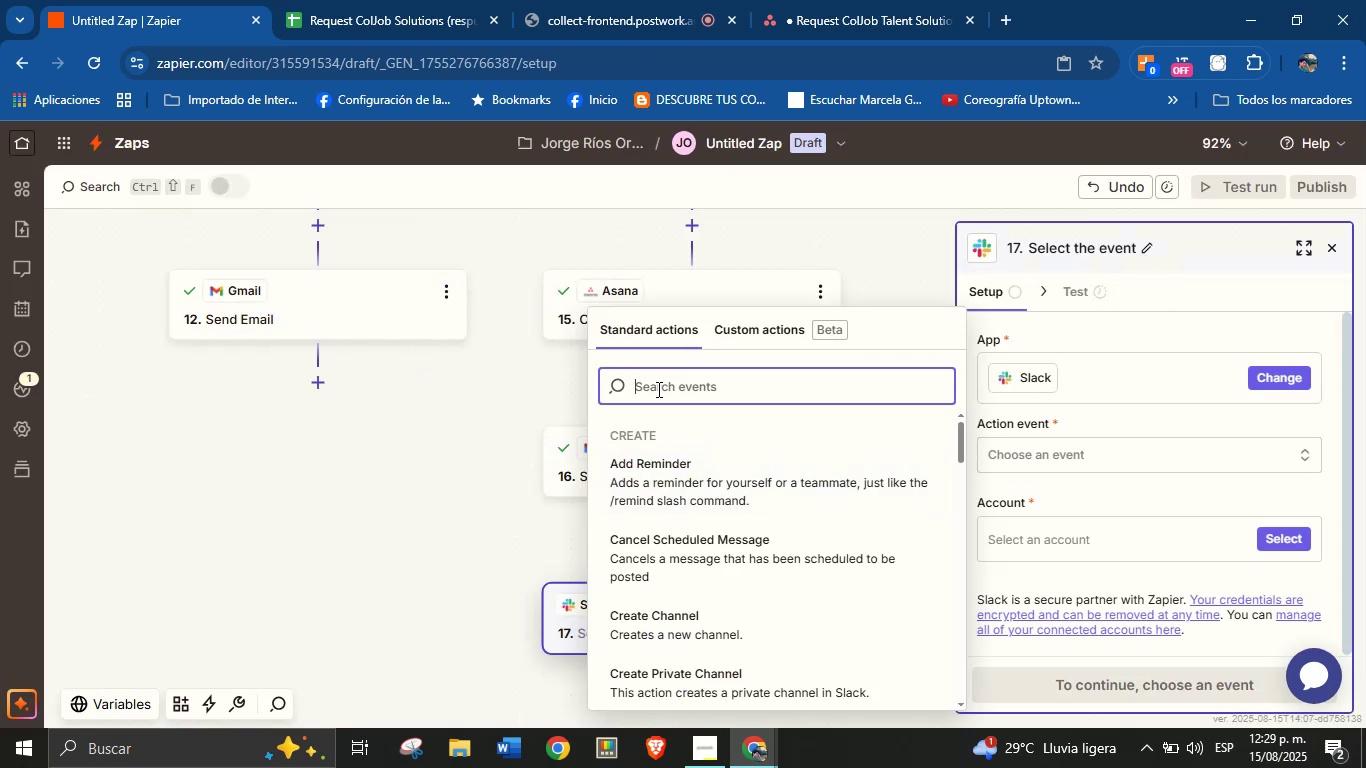 
type(se)
 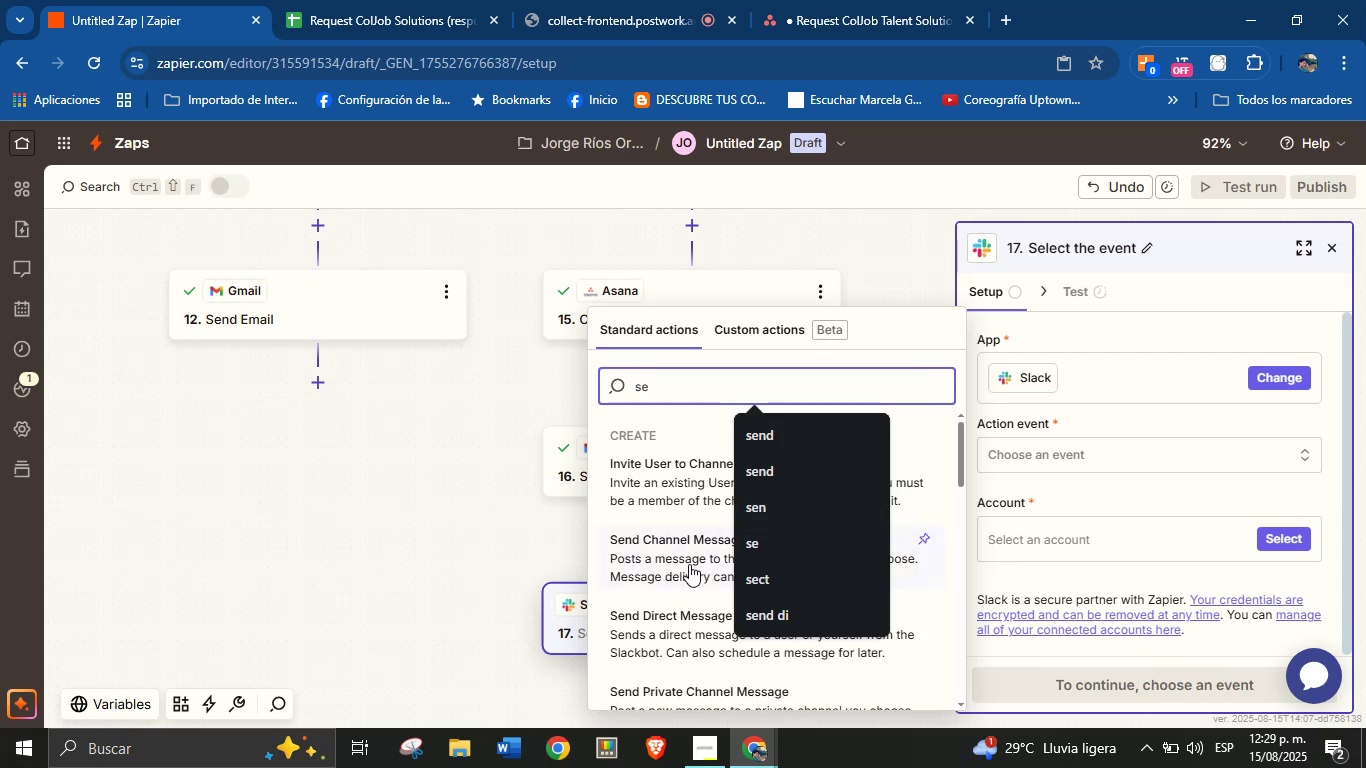 
left_click([1060, 496])
 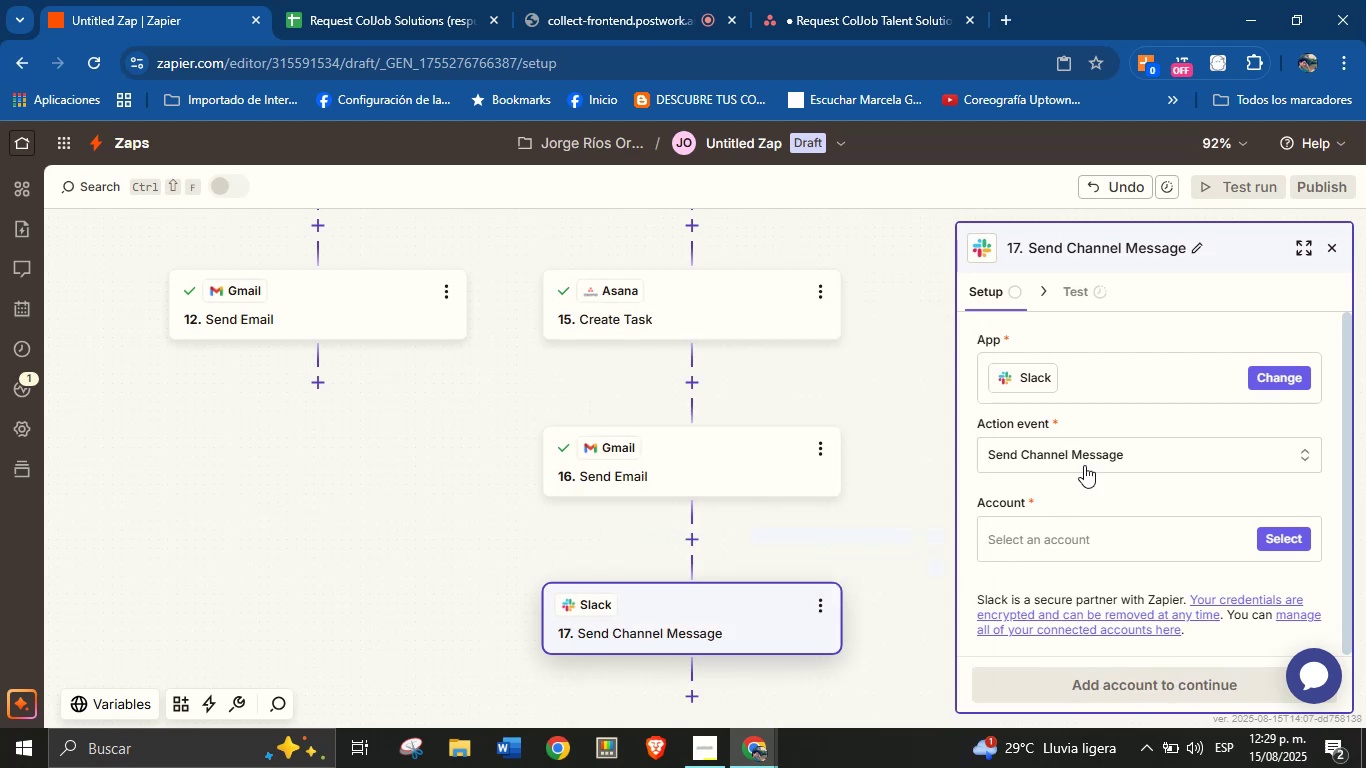 
scroll: coordinate [1093, 457], scroll_direction: down, amount: 2.0
 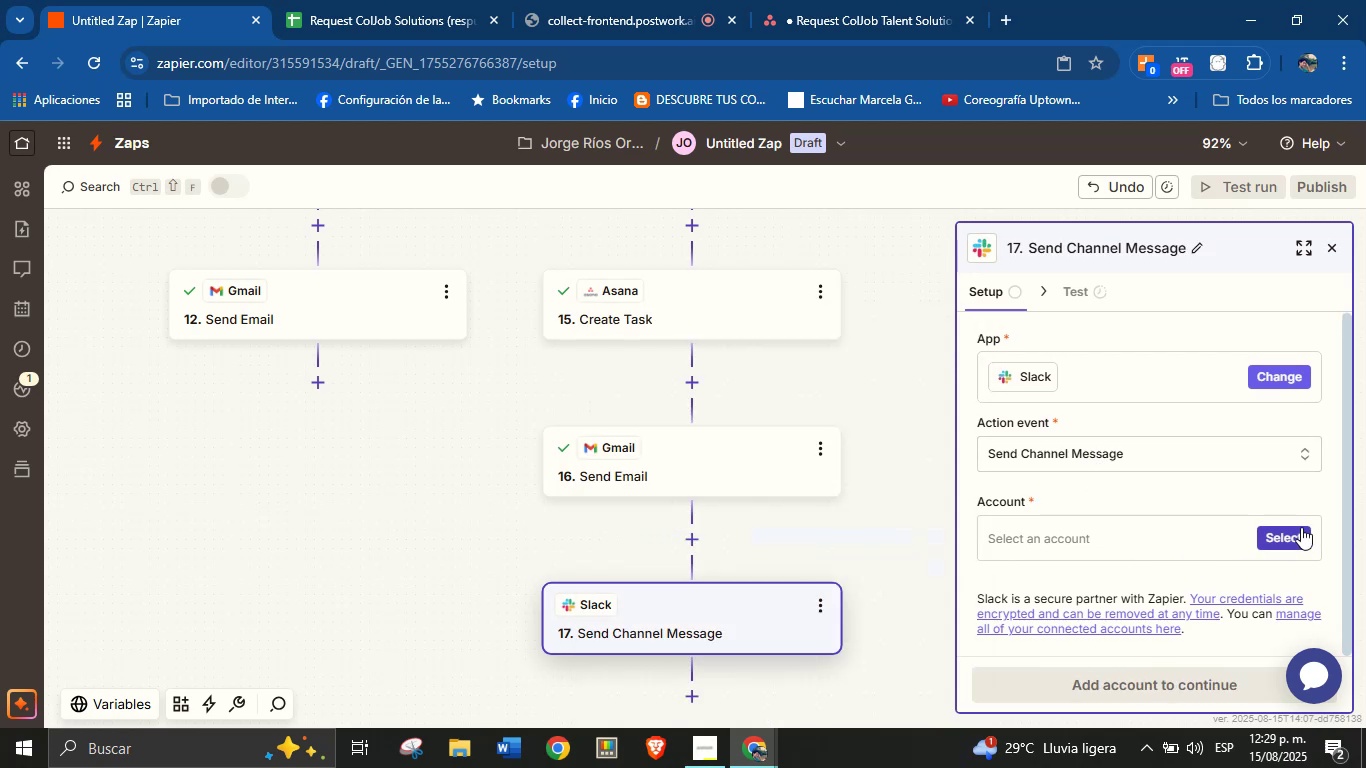 
left_click([1290, 537])
 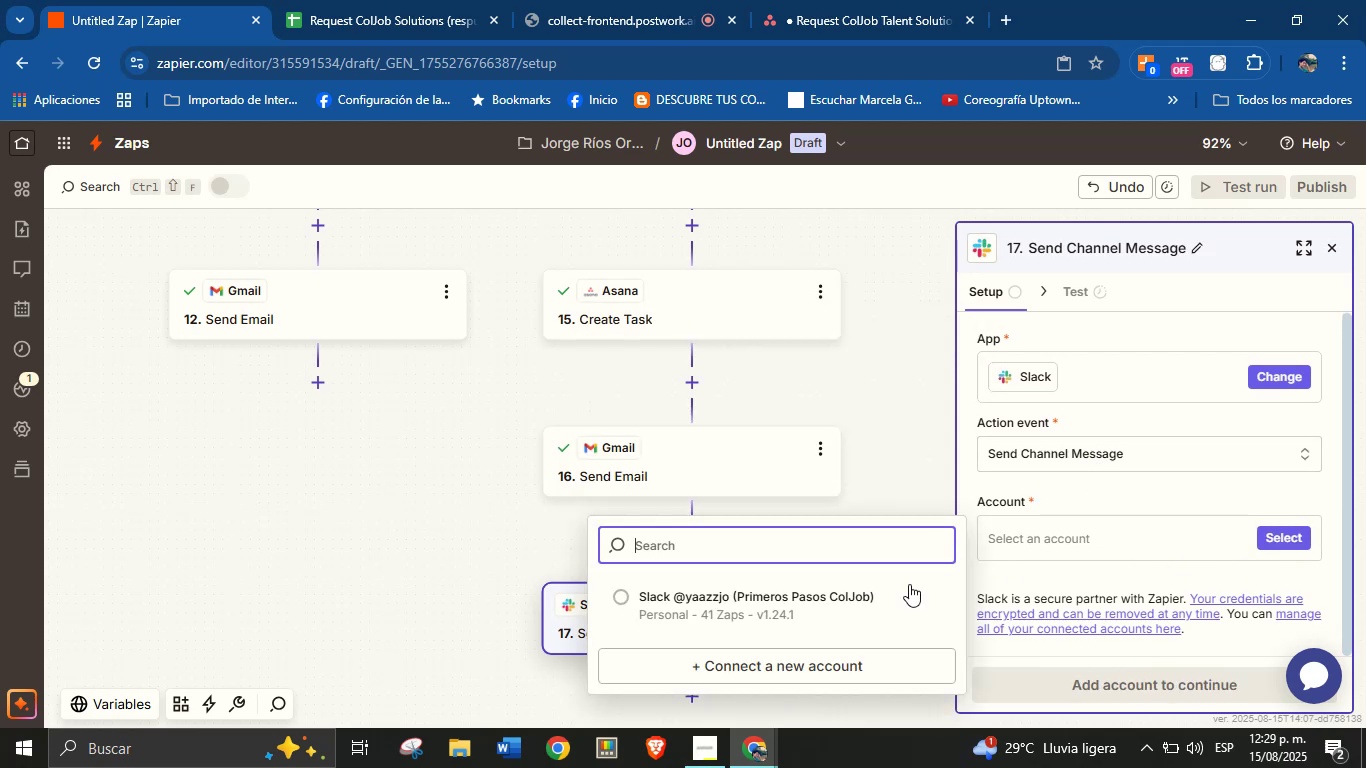 
left_click([821, 611])
 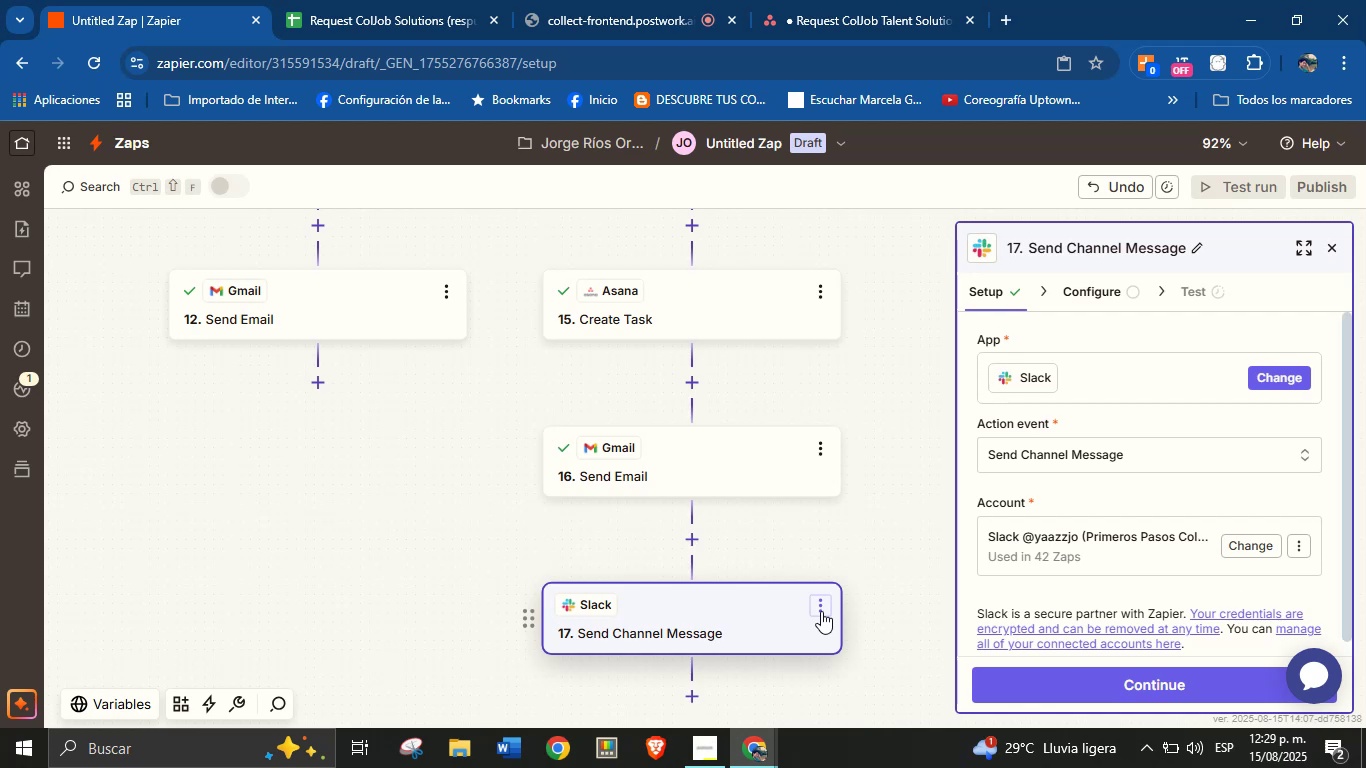 
wait(11.8)
 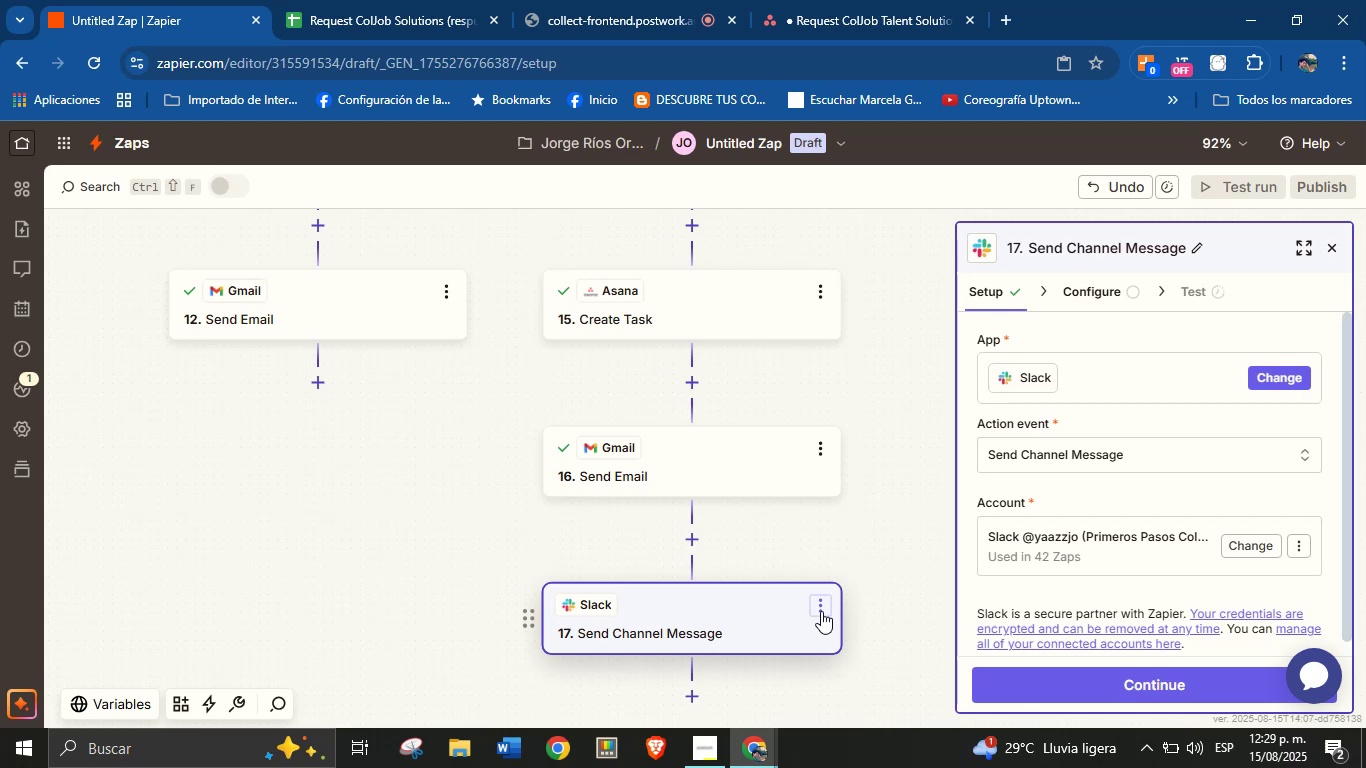 
scroll: coordinate [1127, 417], scroll_direction: down, amount: 1.0
 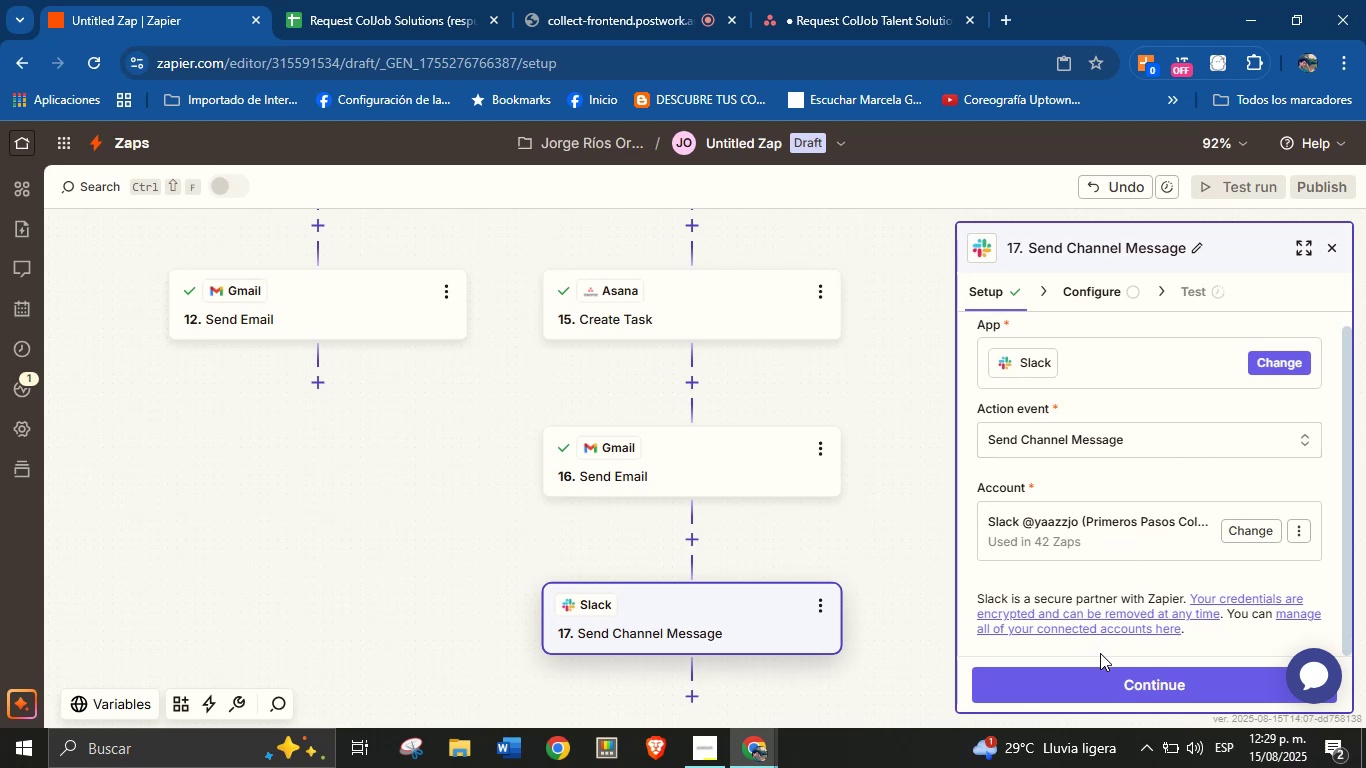 
left_click([1099, 671])
 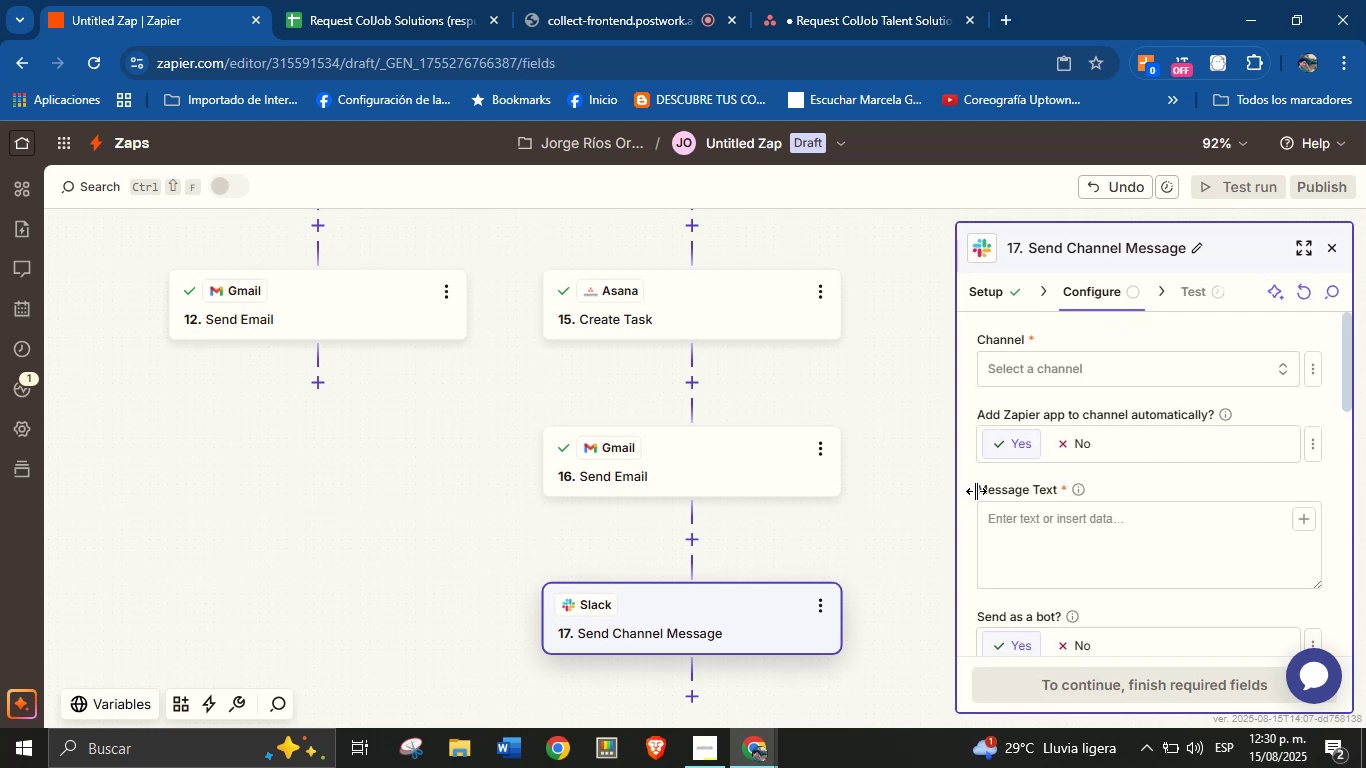 
wait(7.29)
 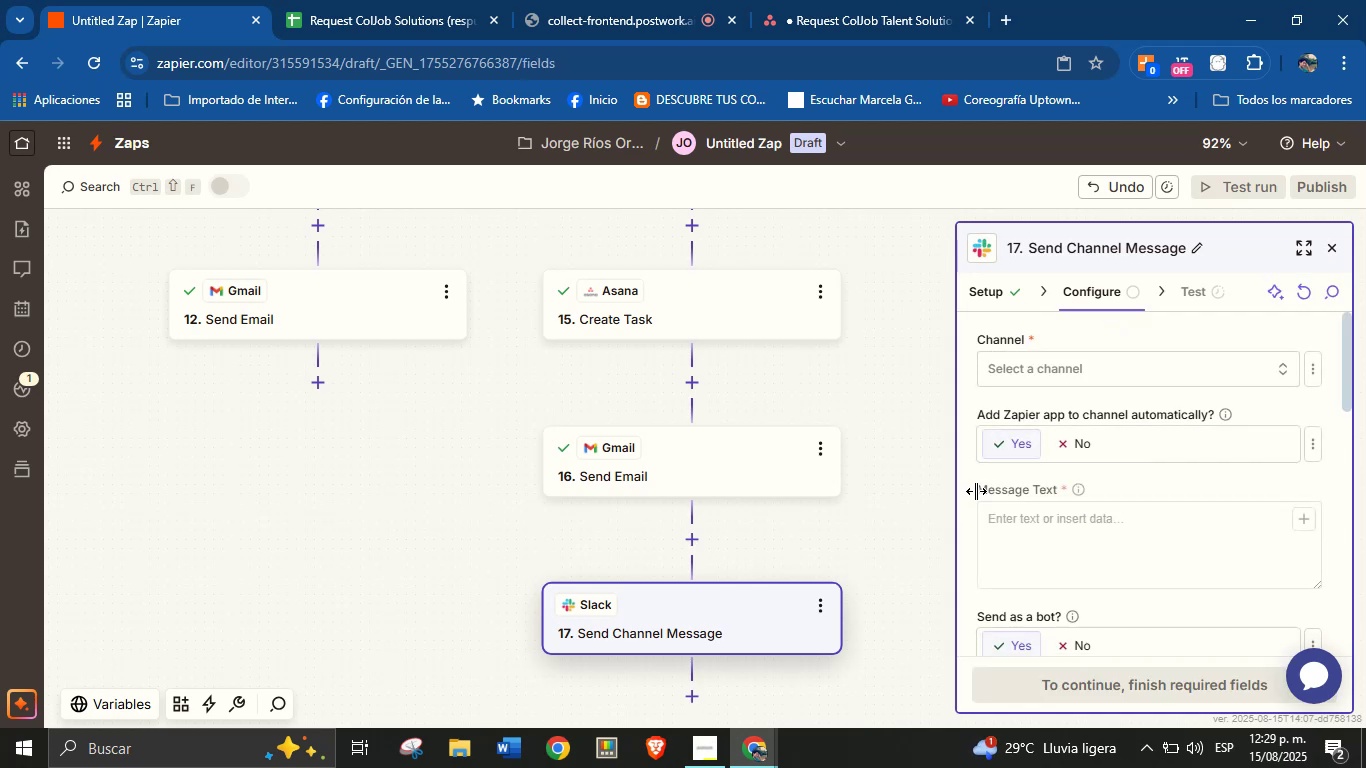 
left_click([1106, 537])
 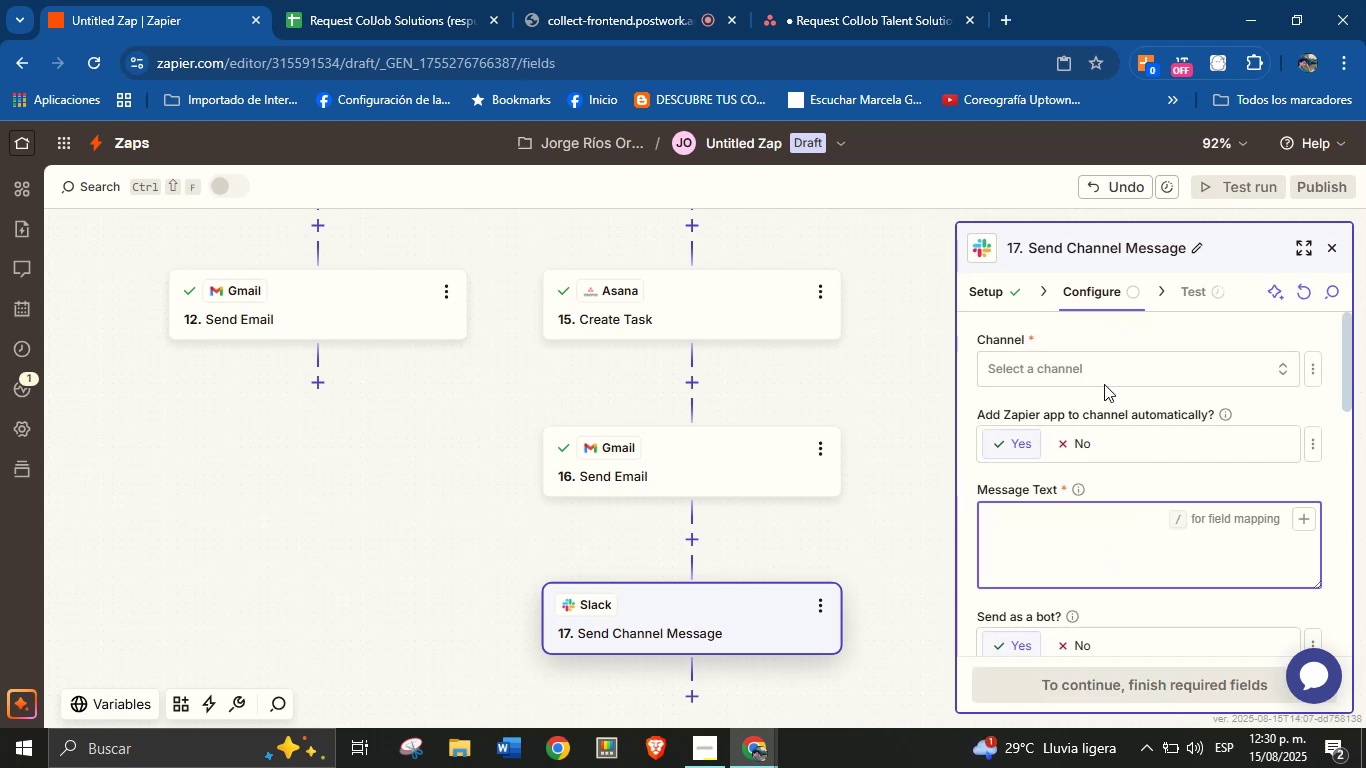 
left_click([1108, 363])
 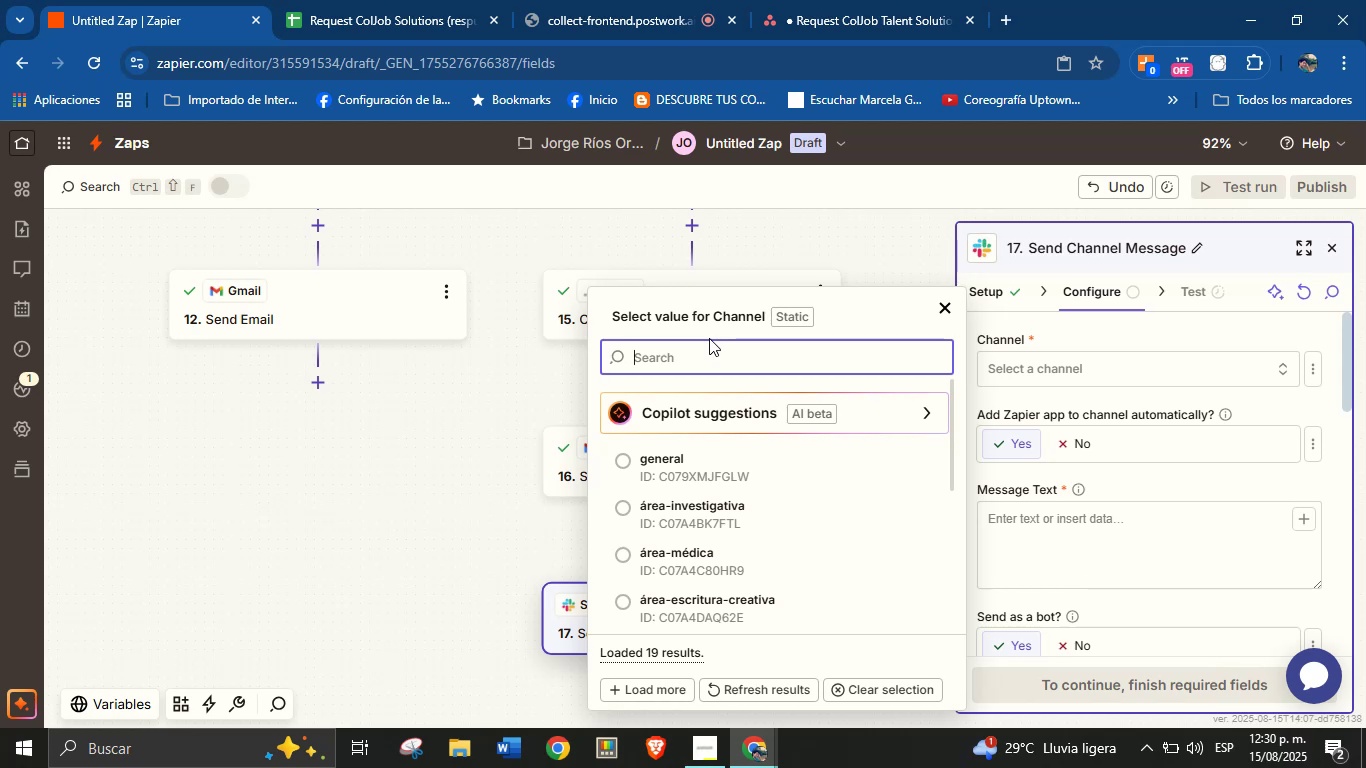 
type(talent)
 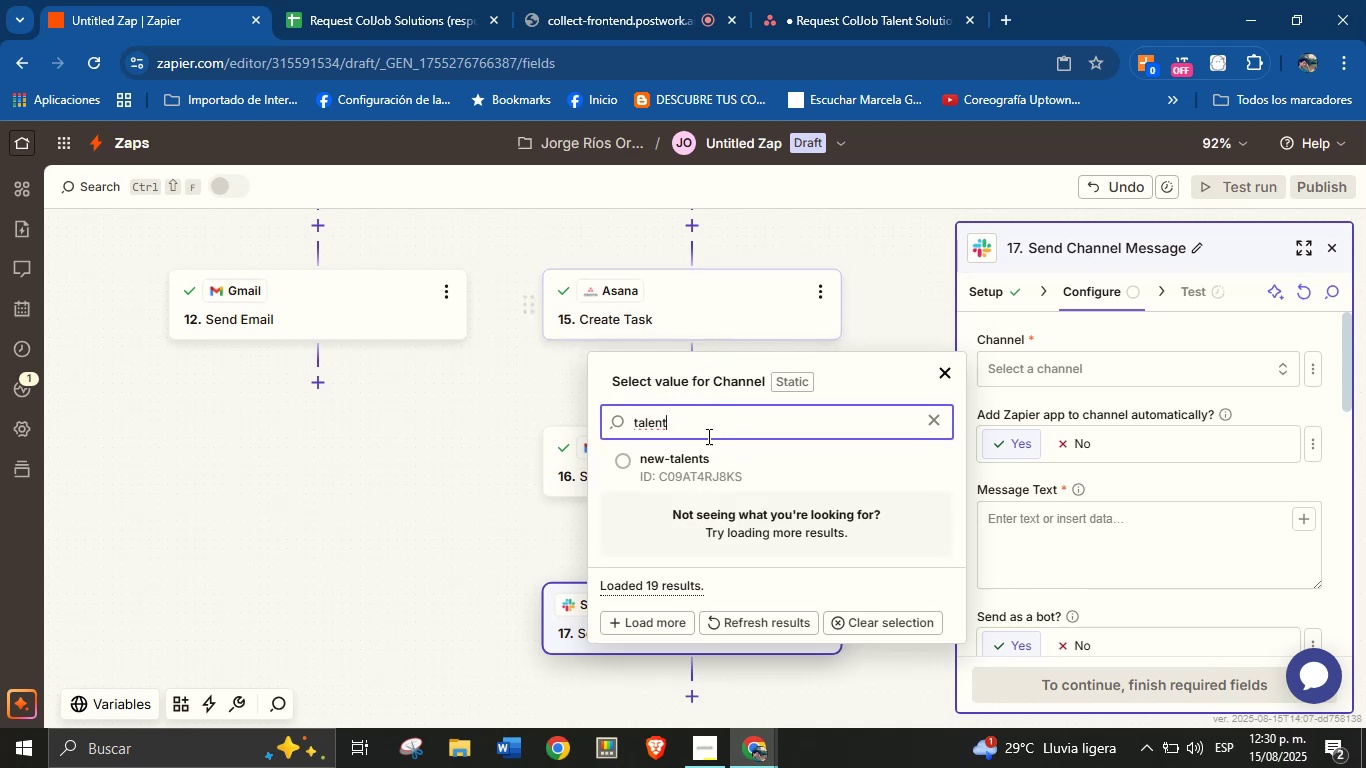 
left_click([716, 463])
 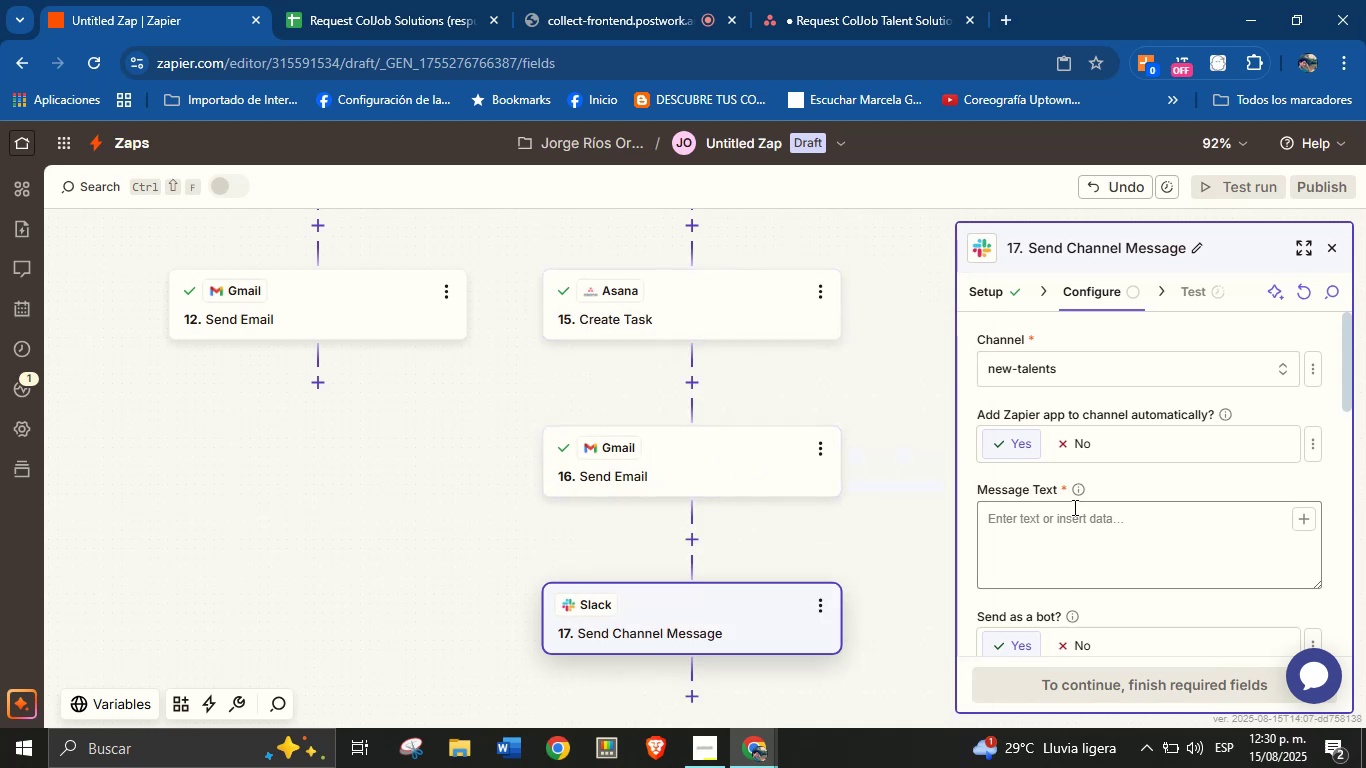 
left_click([1081, 527])
 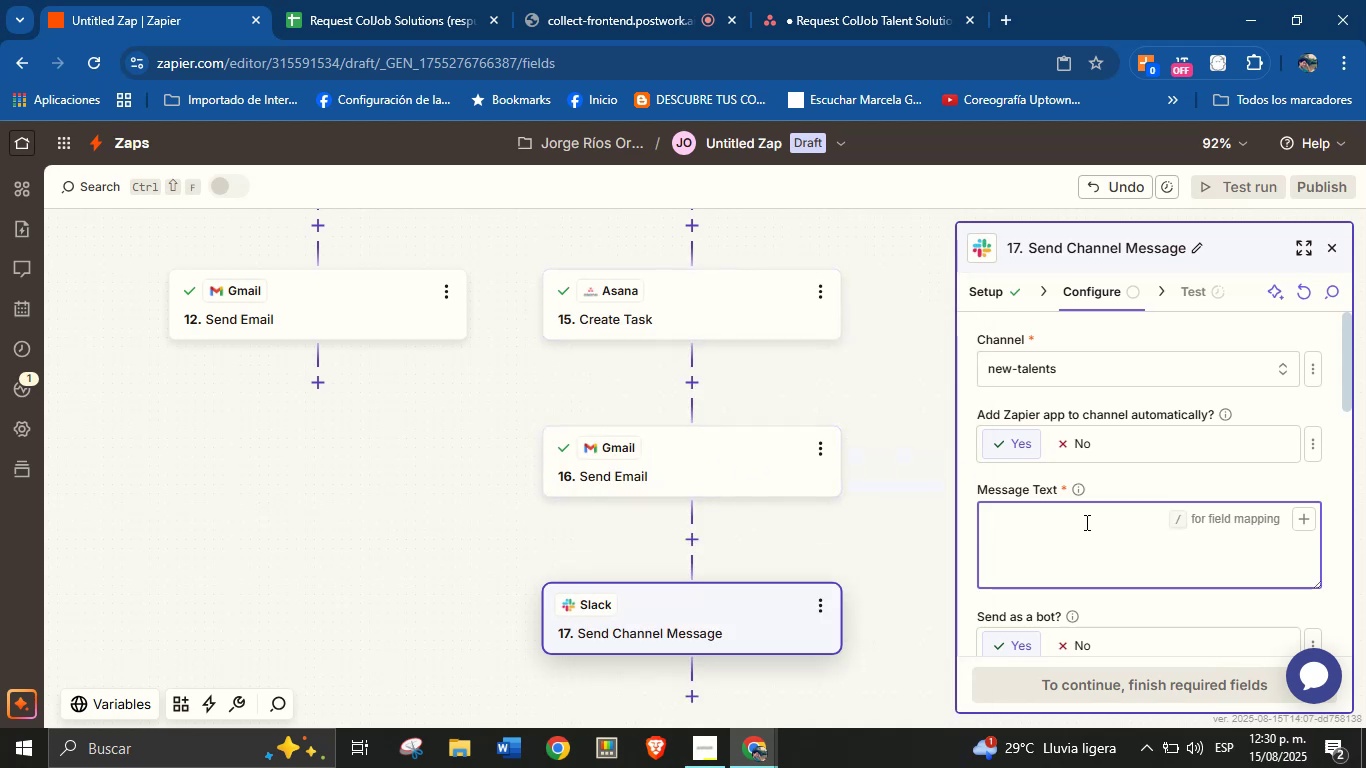 
type(Hello )
 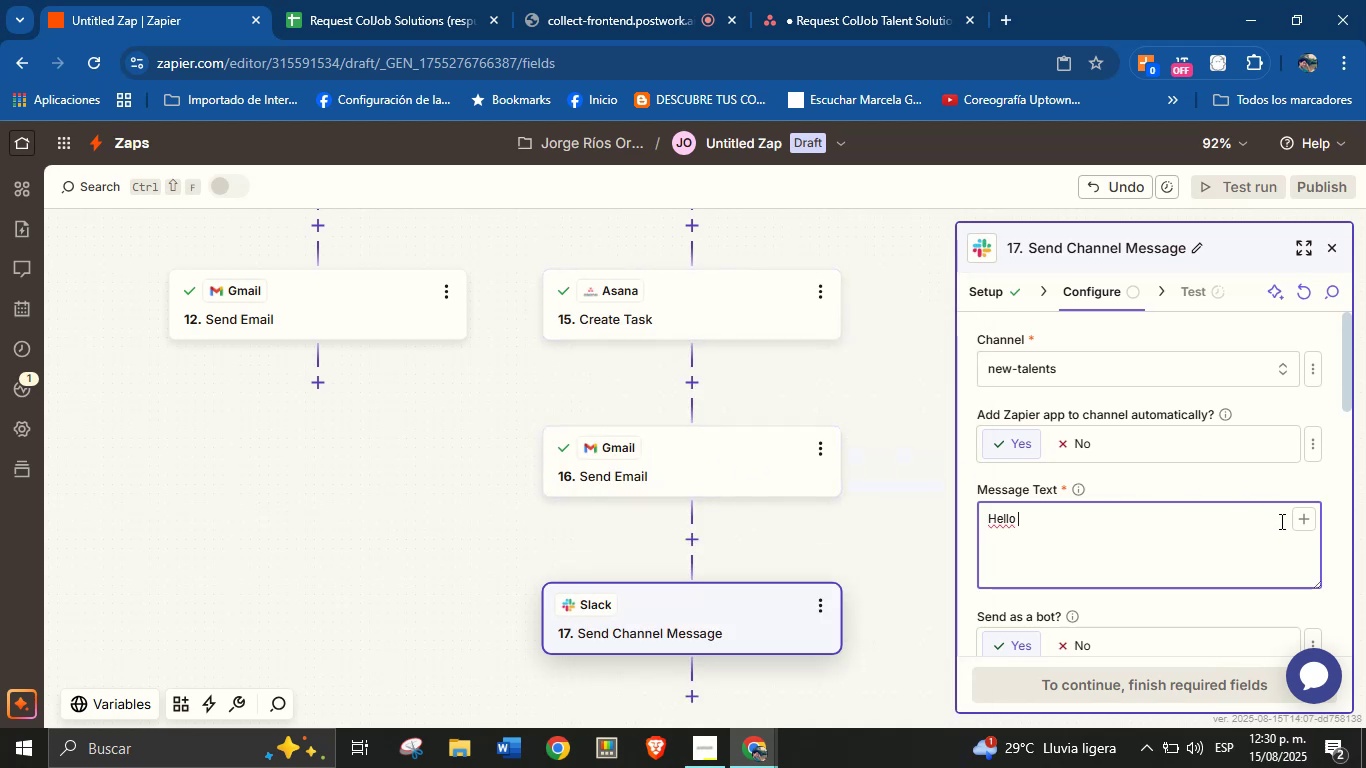 
left_click([1294, 519])
 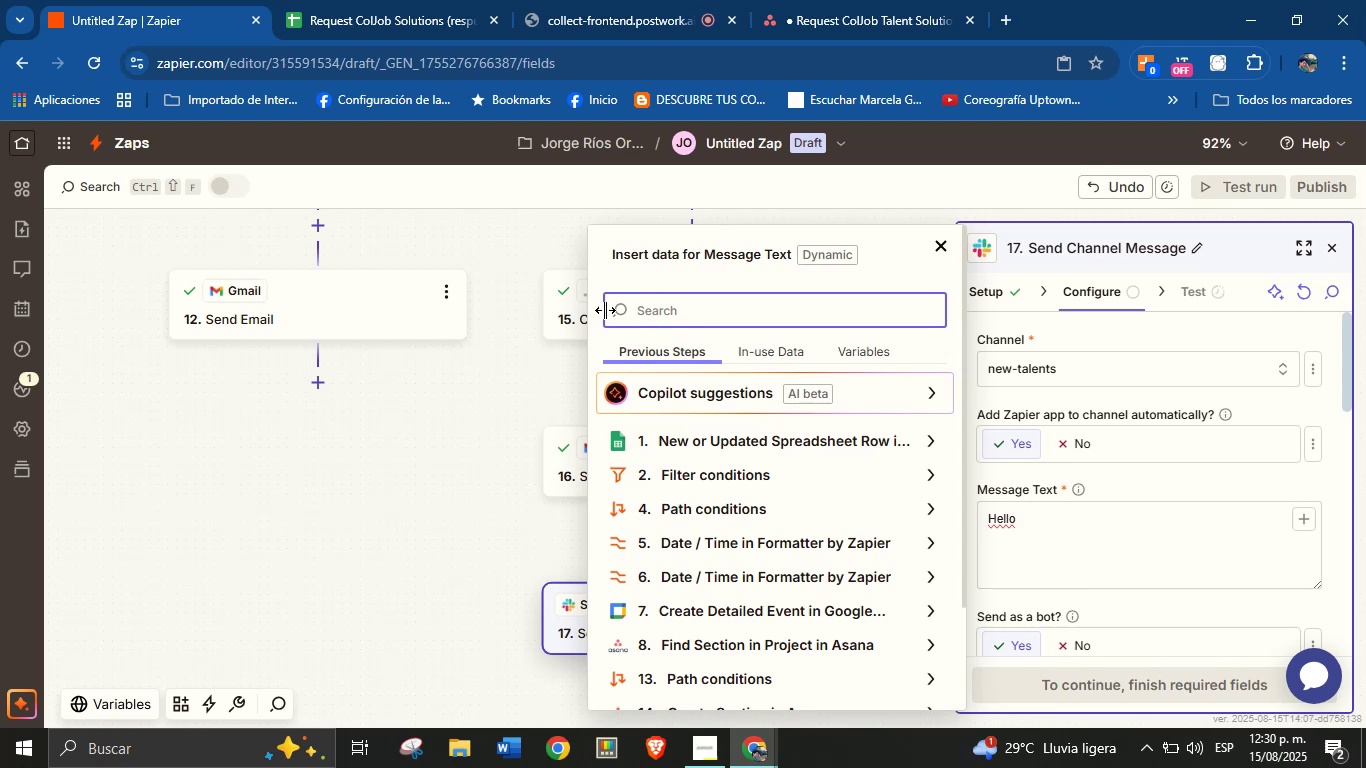 
left_click([650, 308])
 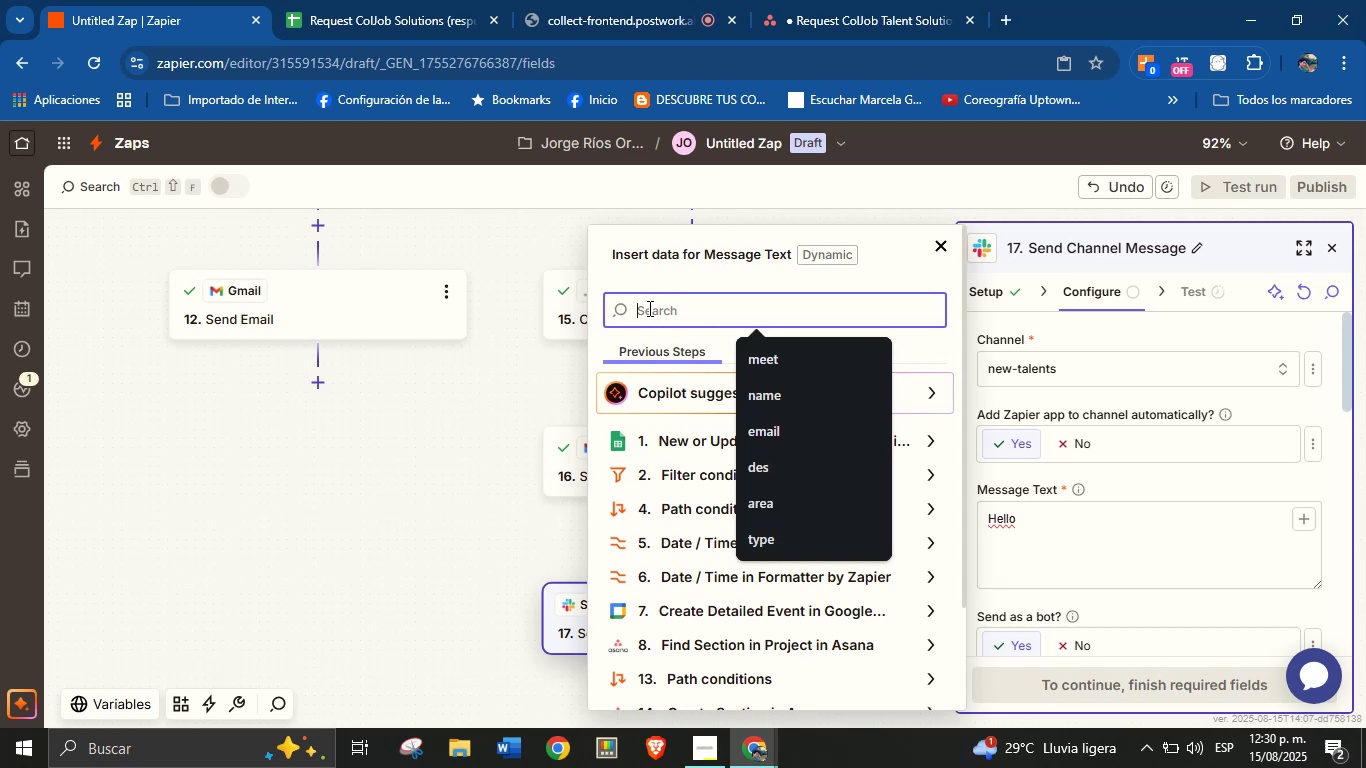 
type(name)
key(Backspace)
key(Backspace)
key(Backspace)
key(Backspace)
 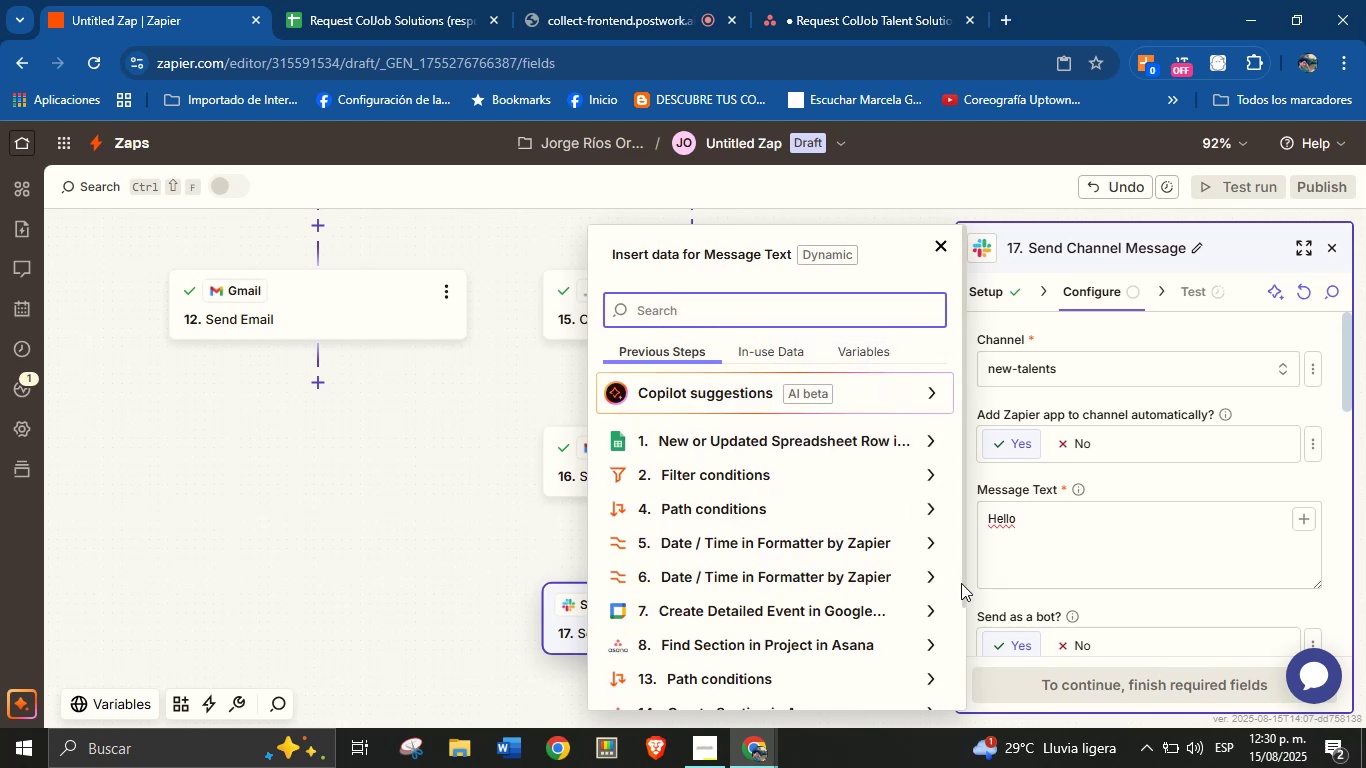 
left_click([1104, 531])
 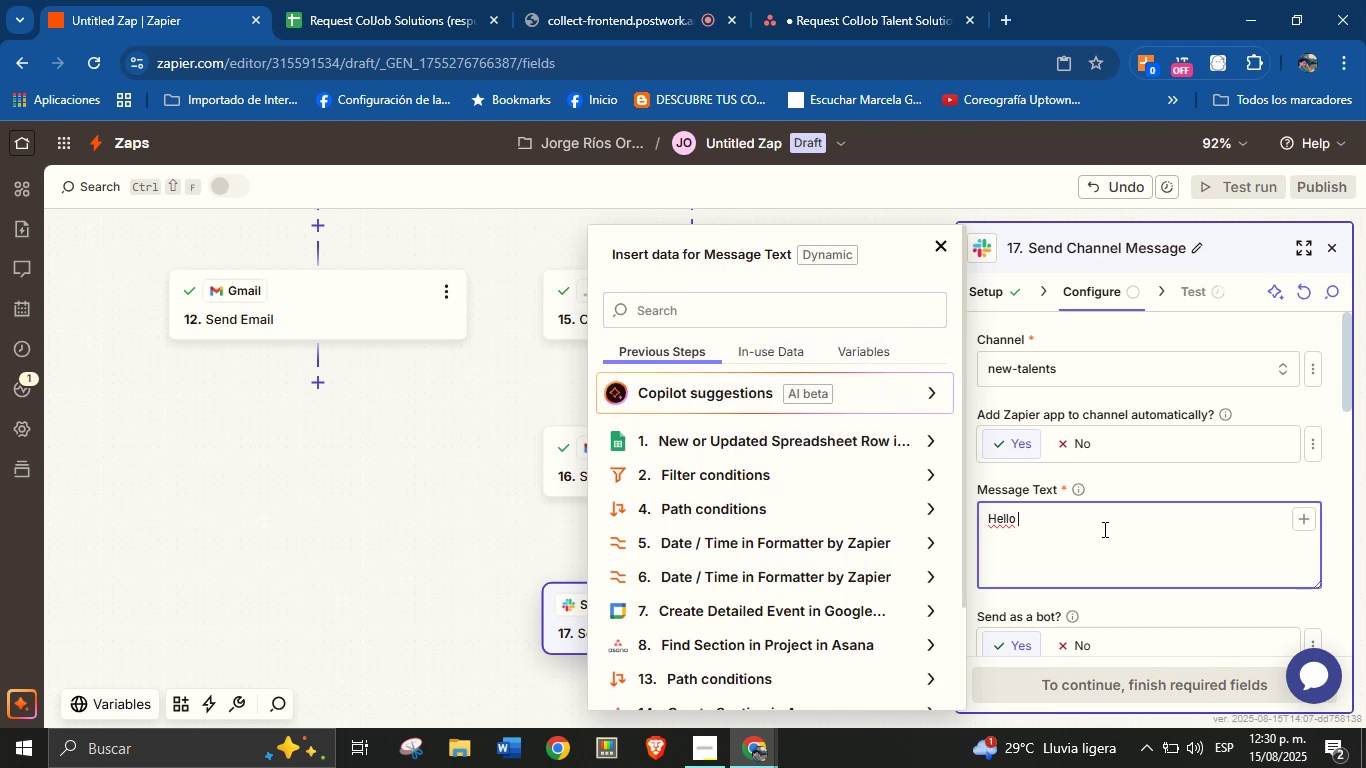 
type(Team!)
 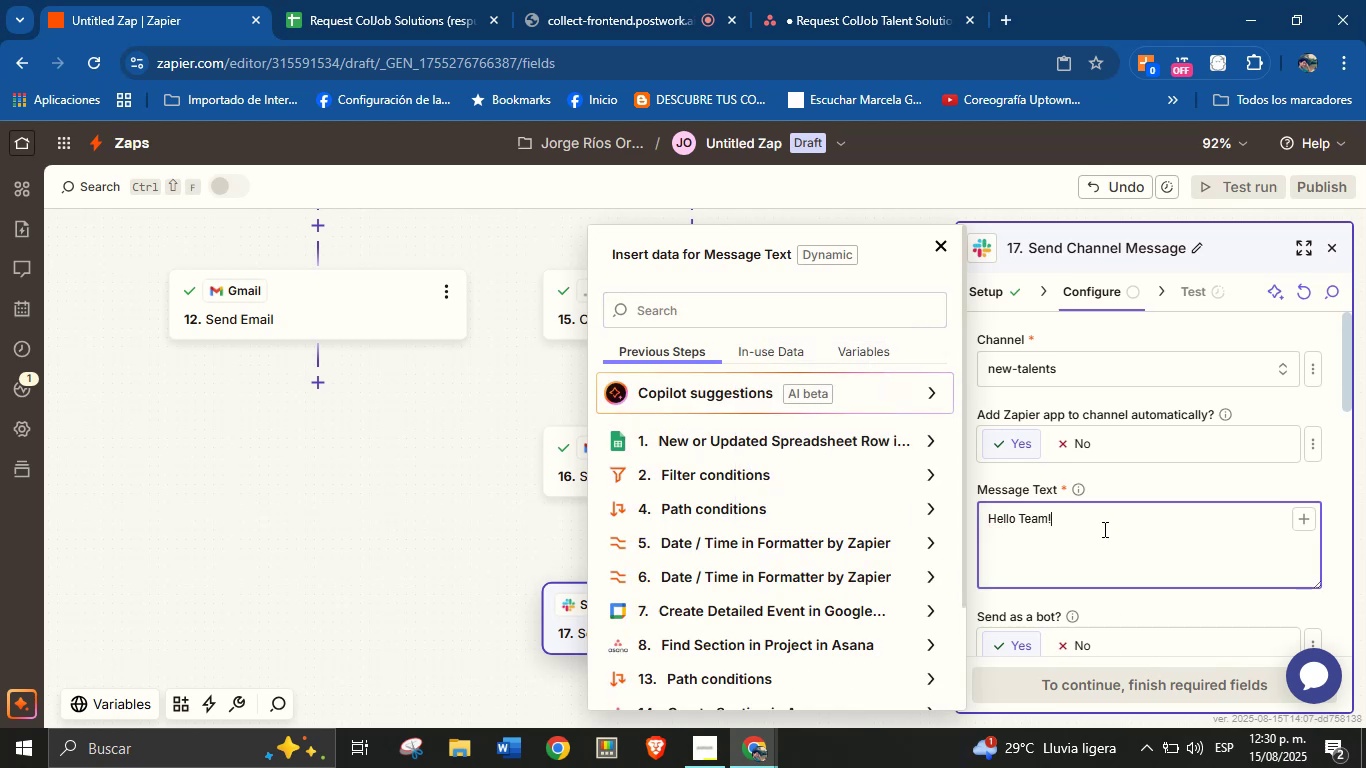 
 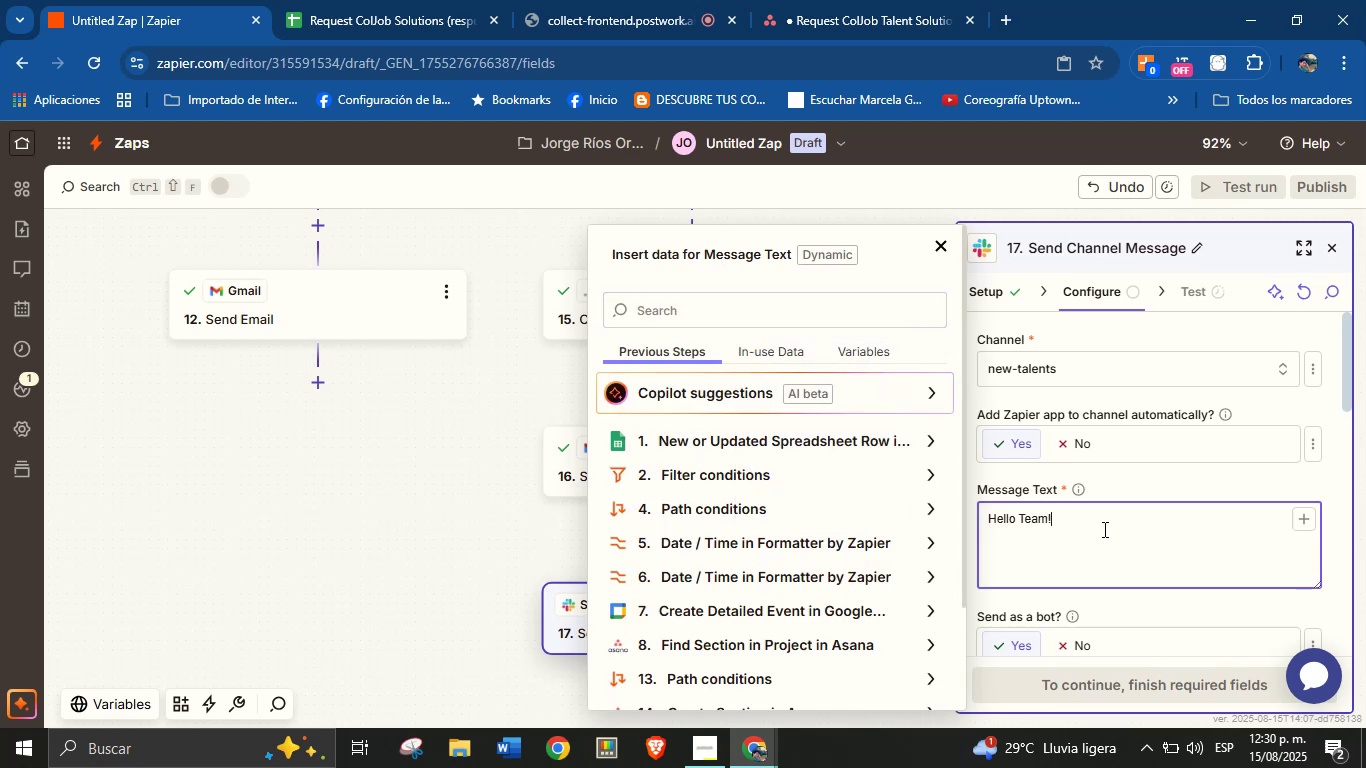 
key(Enter)
 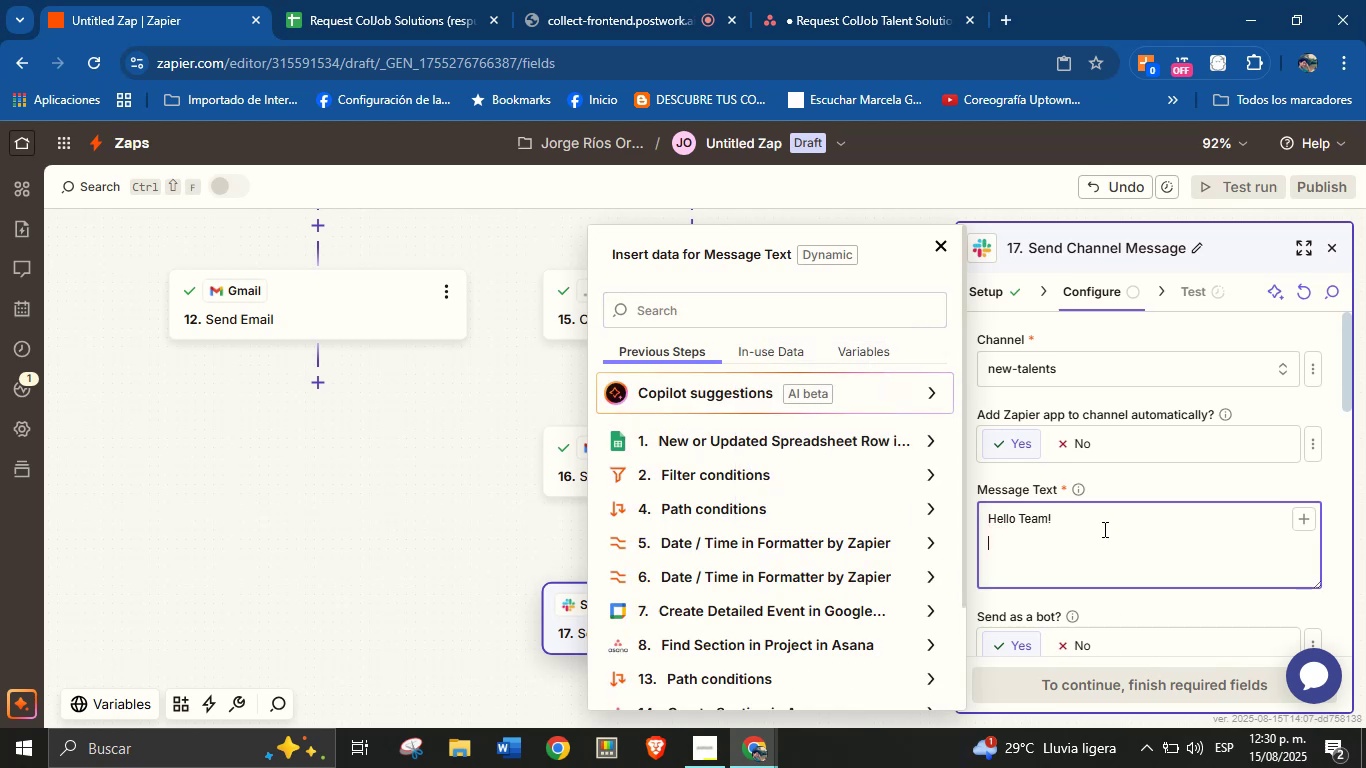 
type(There is a new request service.)
 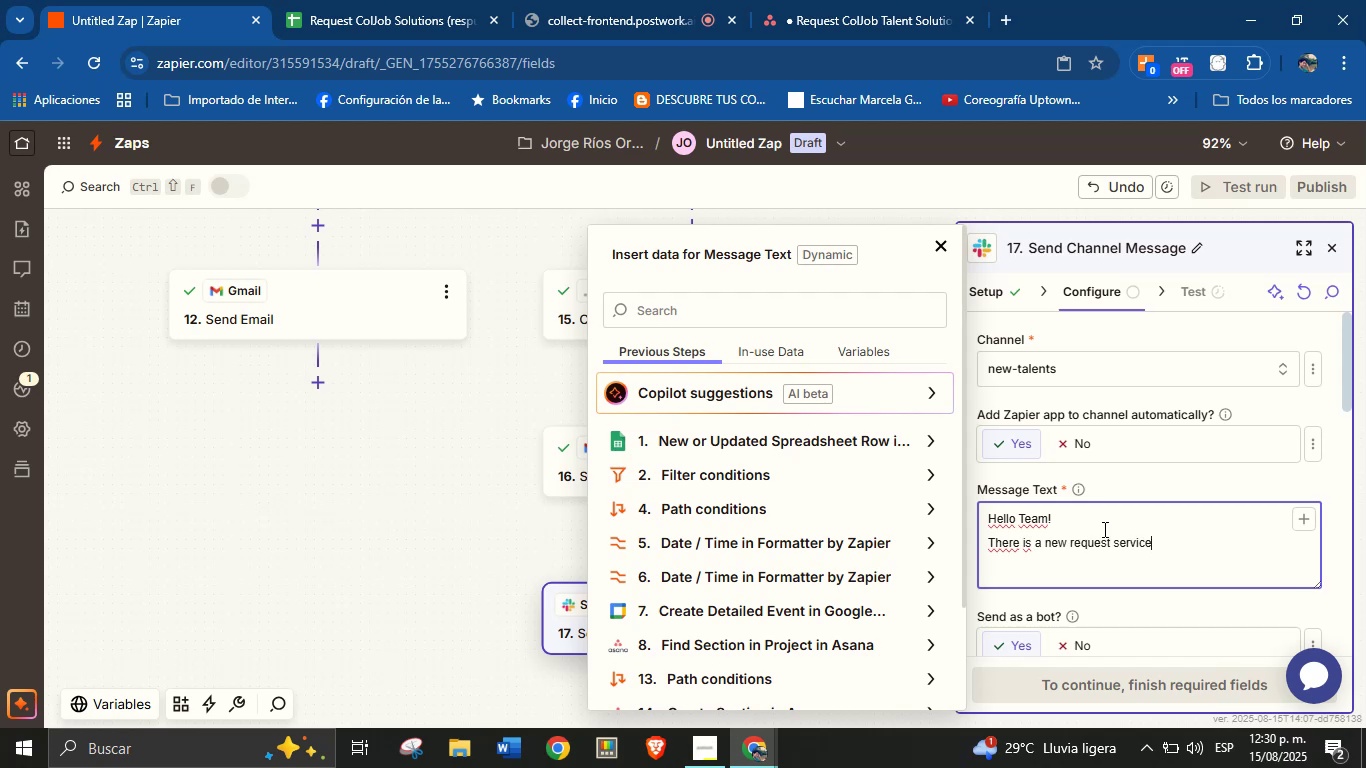 
key(Enter)
 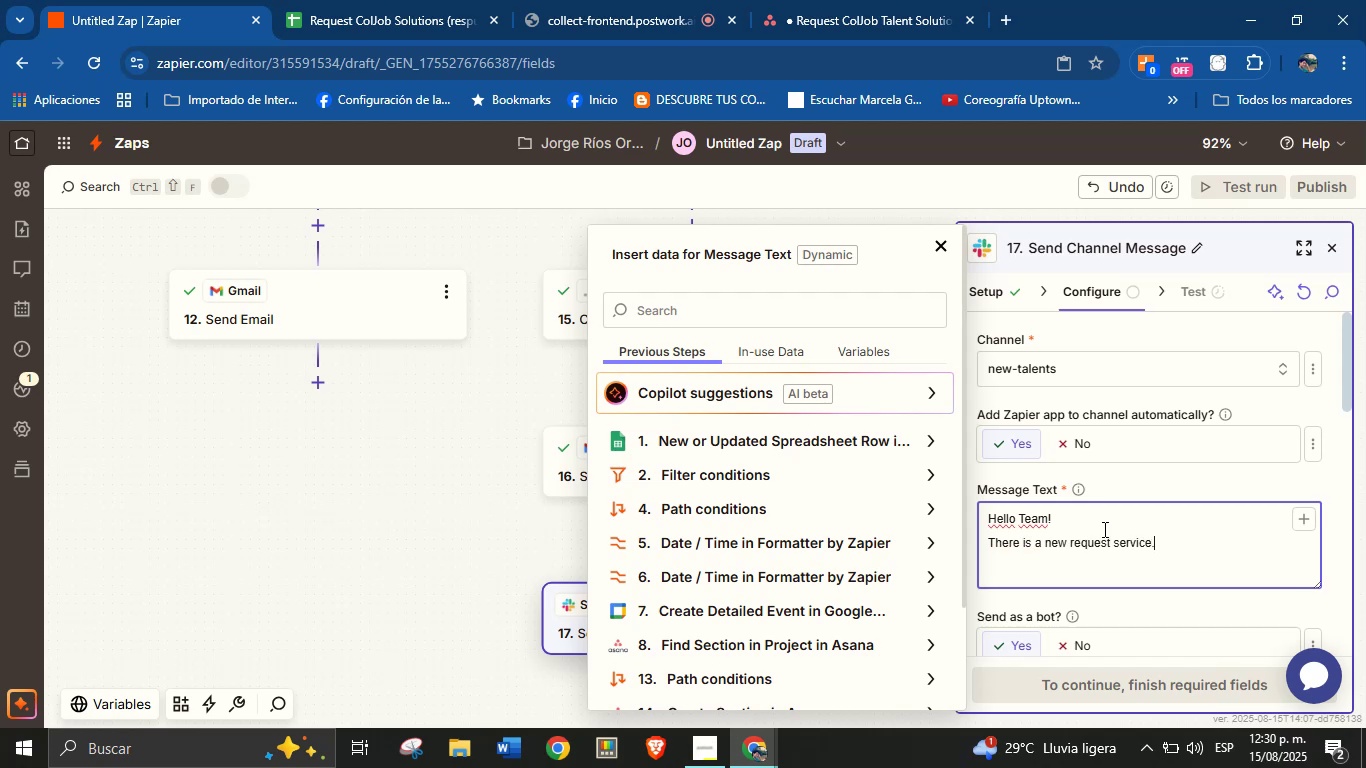 
type(View the details here>)
 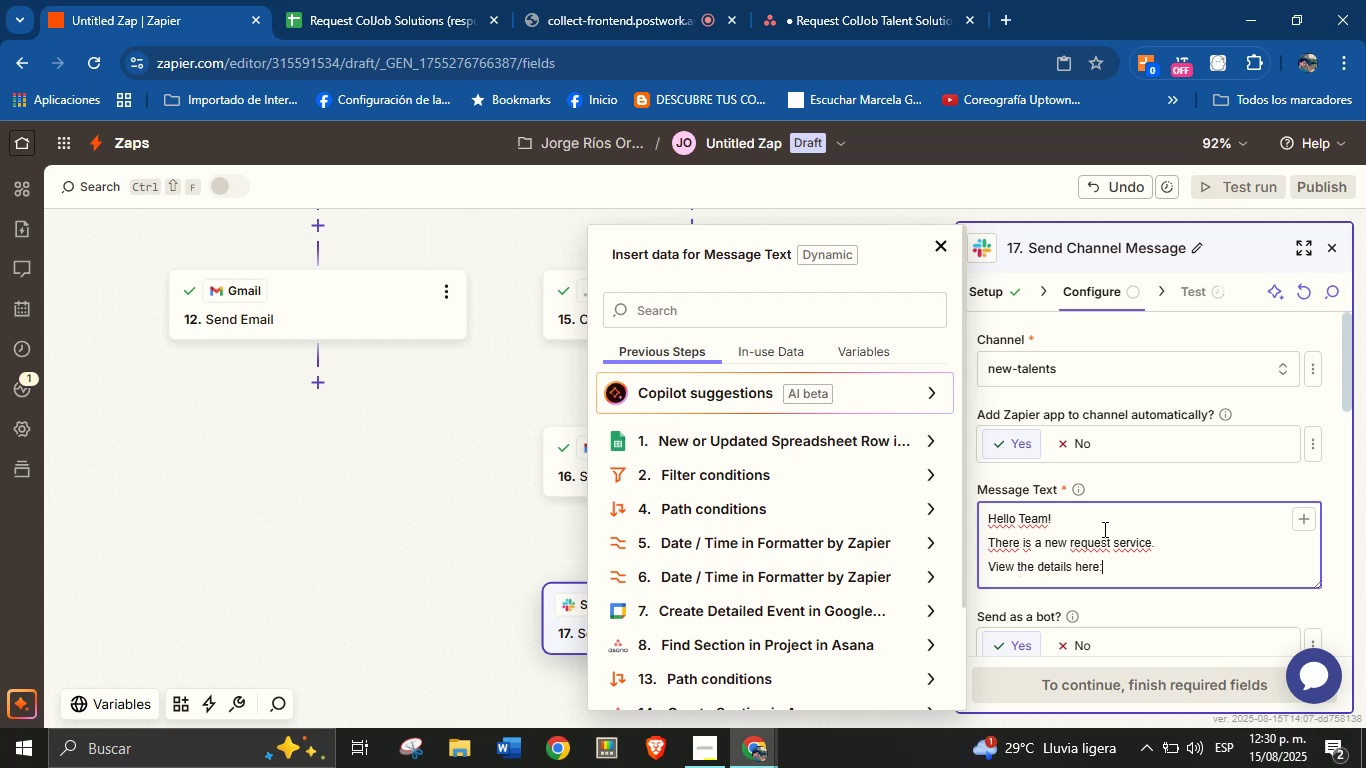 
key(Enter)
 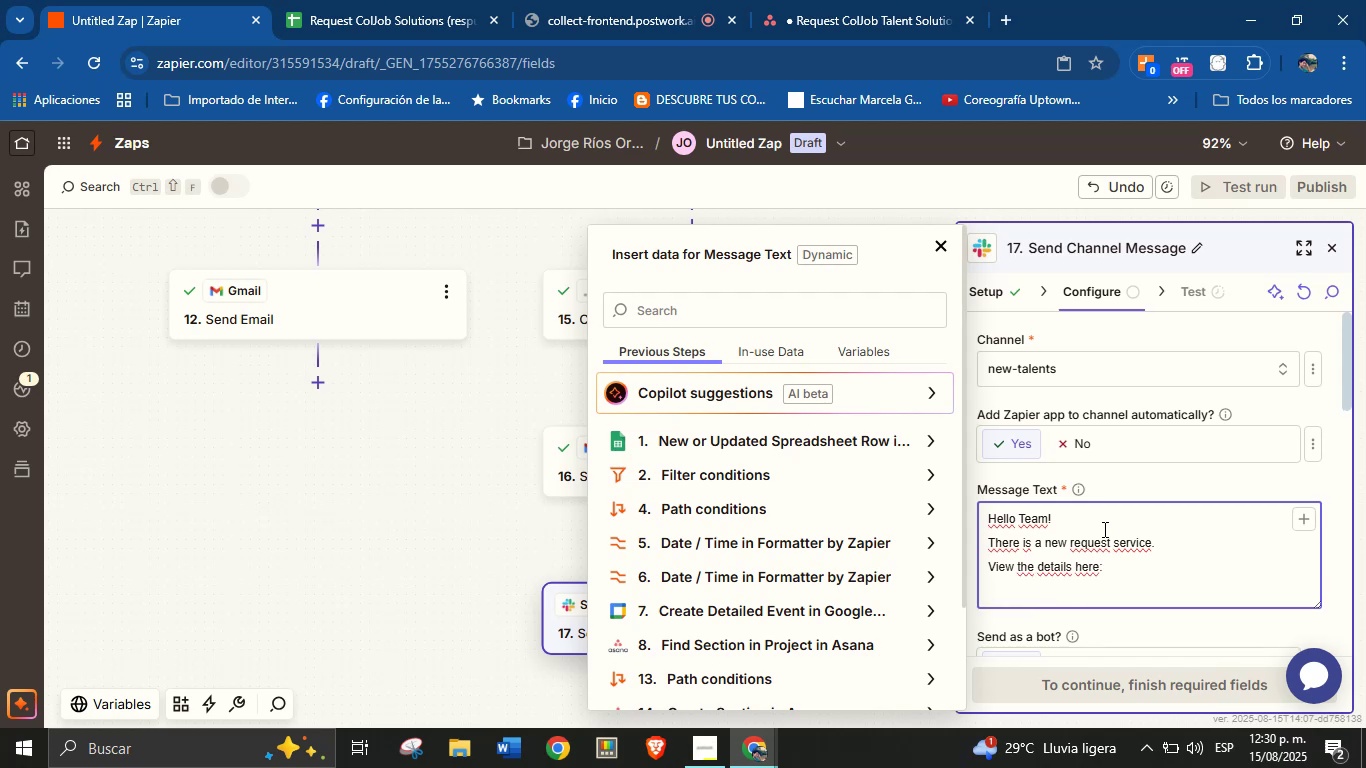 
scroll: coordinate [823, 624], scroll_direction: down, amount: 4.0
 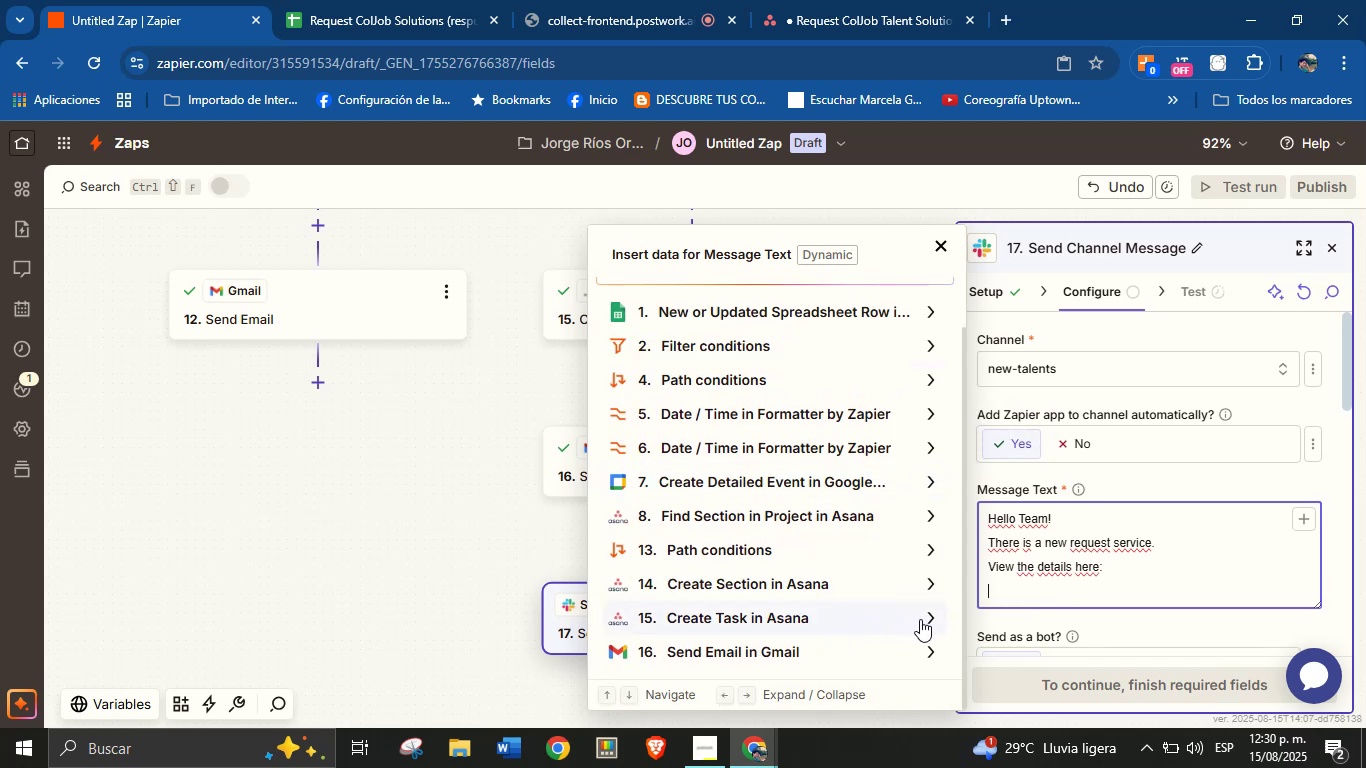 
left_click([924, 619])
 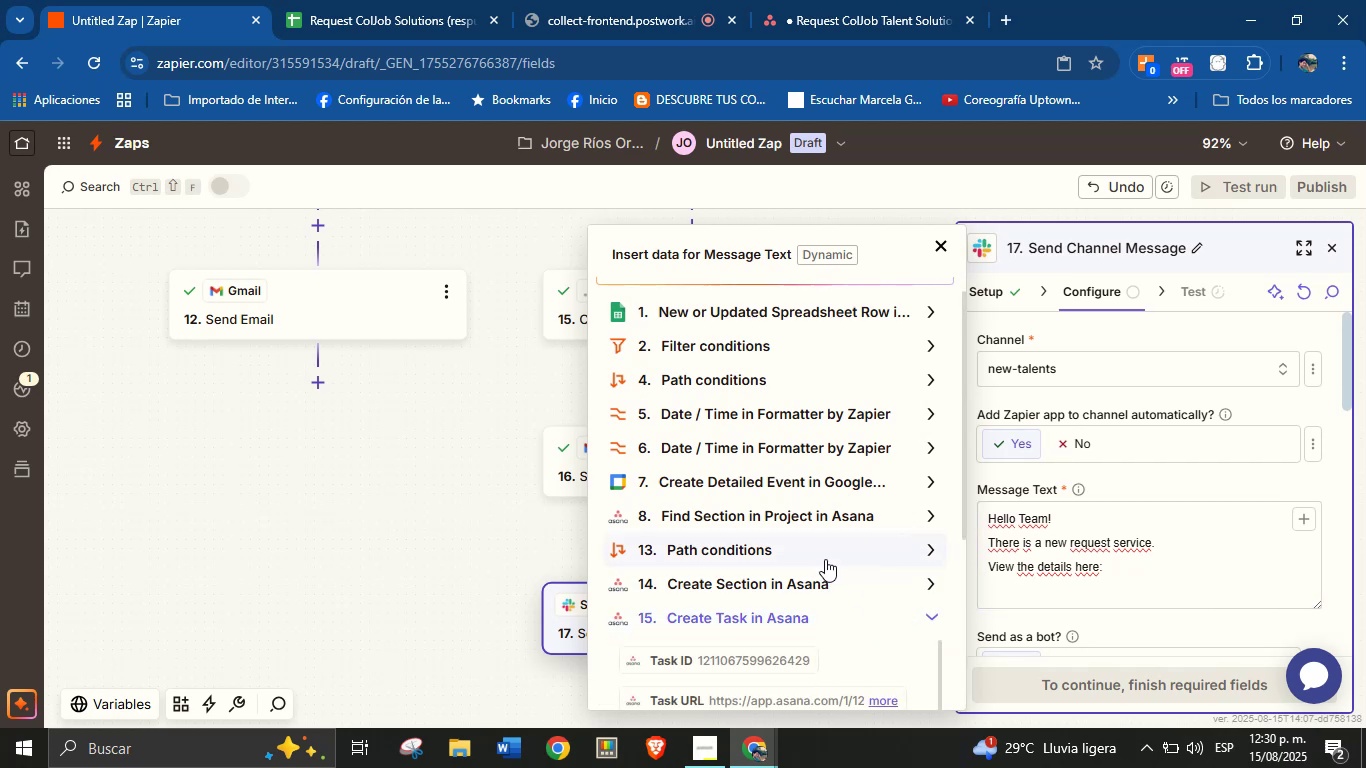 
scroll: coordinate [843, 525], scroll_direction: none, amount: 0.0
 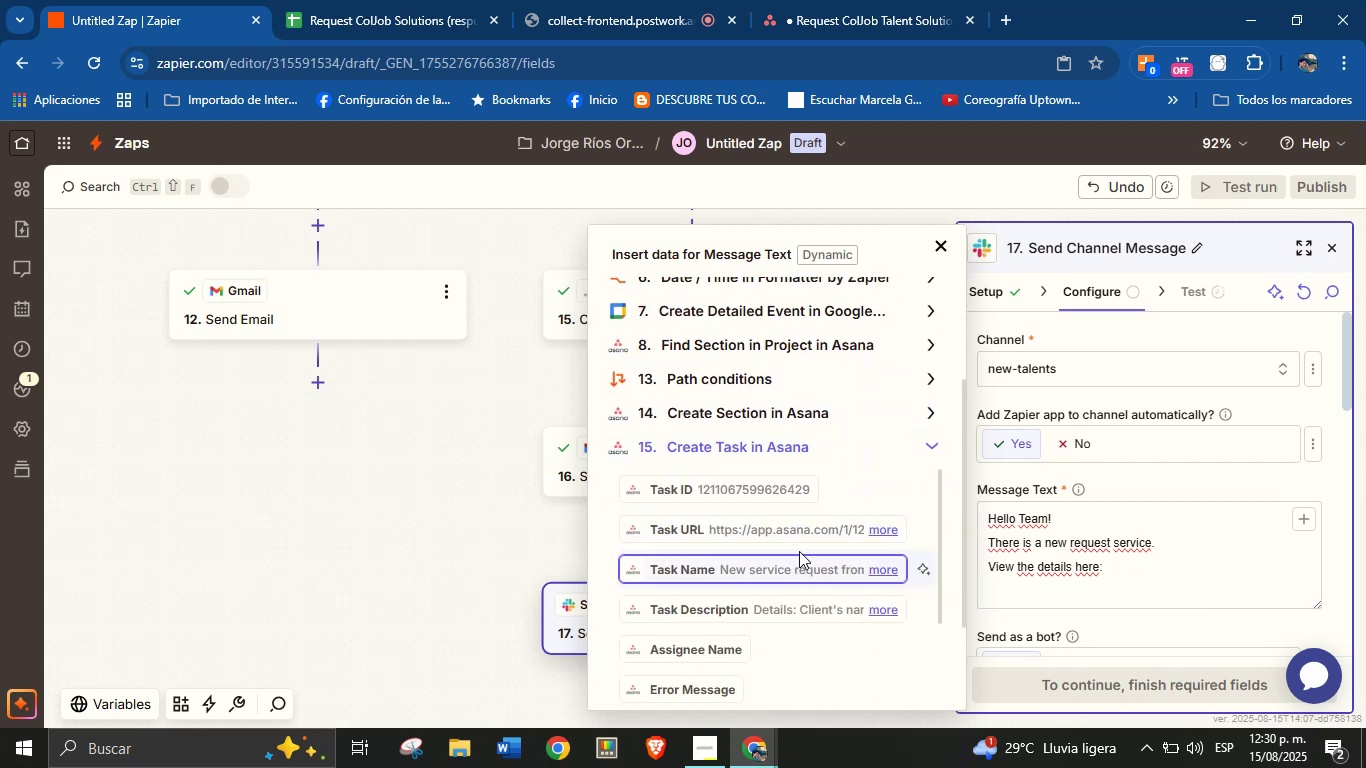 
left_click([800, 540])
 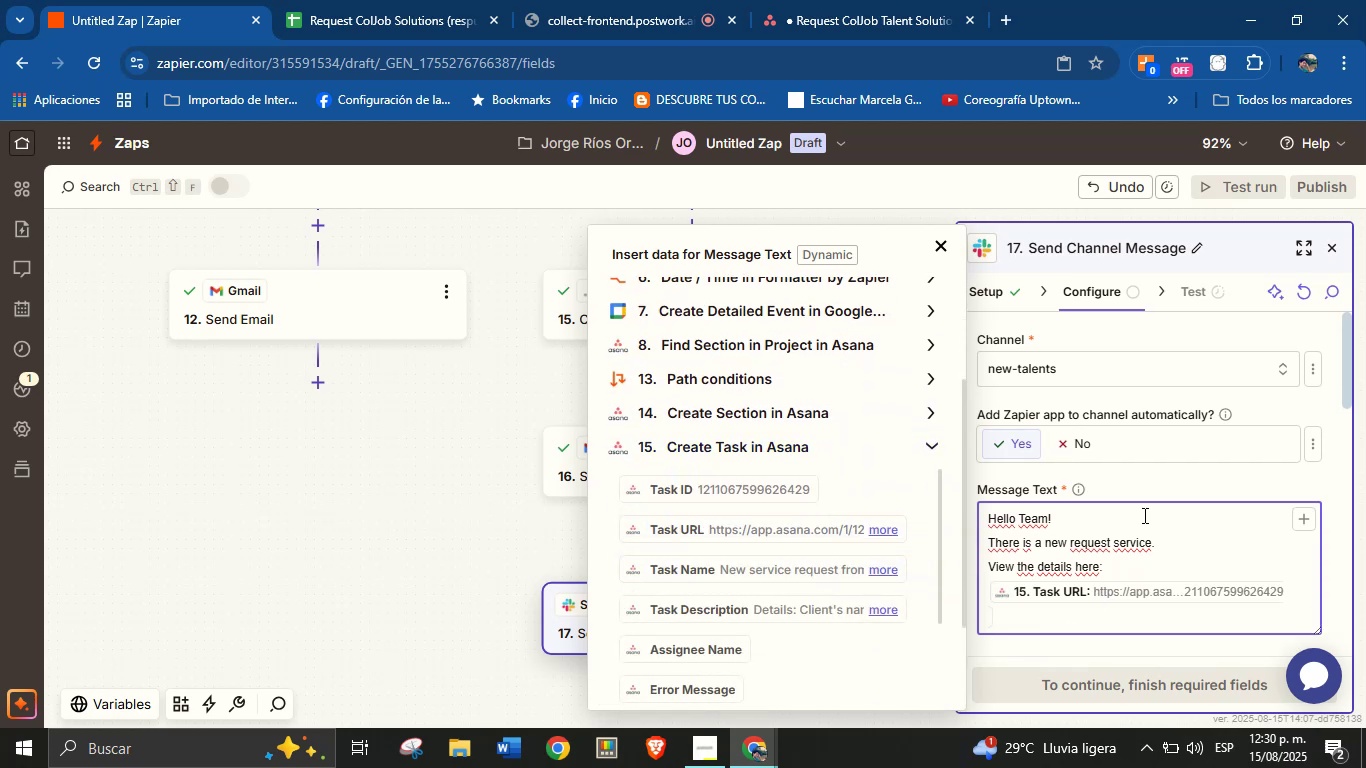 
left_click([1152, 492])
 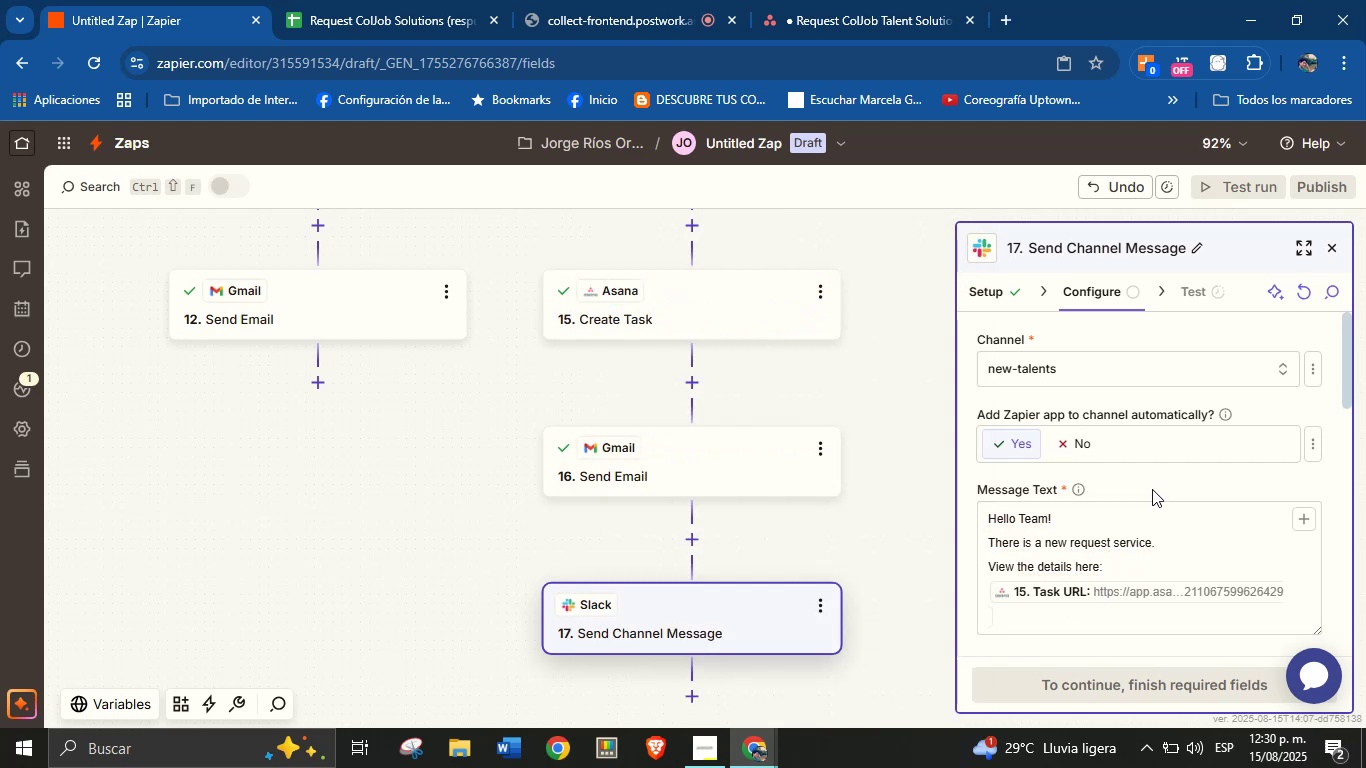 
scroll: coordinate [1161, 457], scroll_direction: down, amount: 3.0
 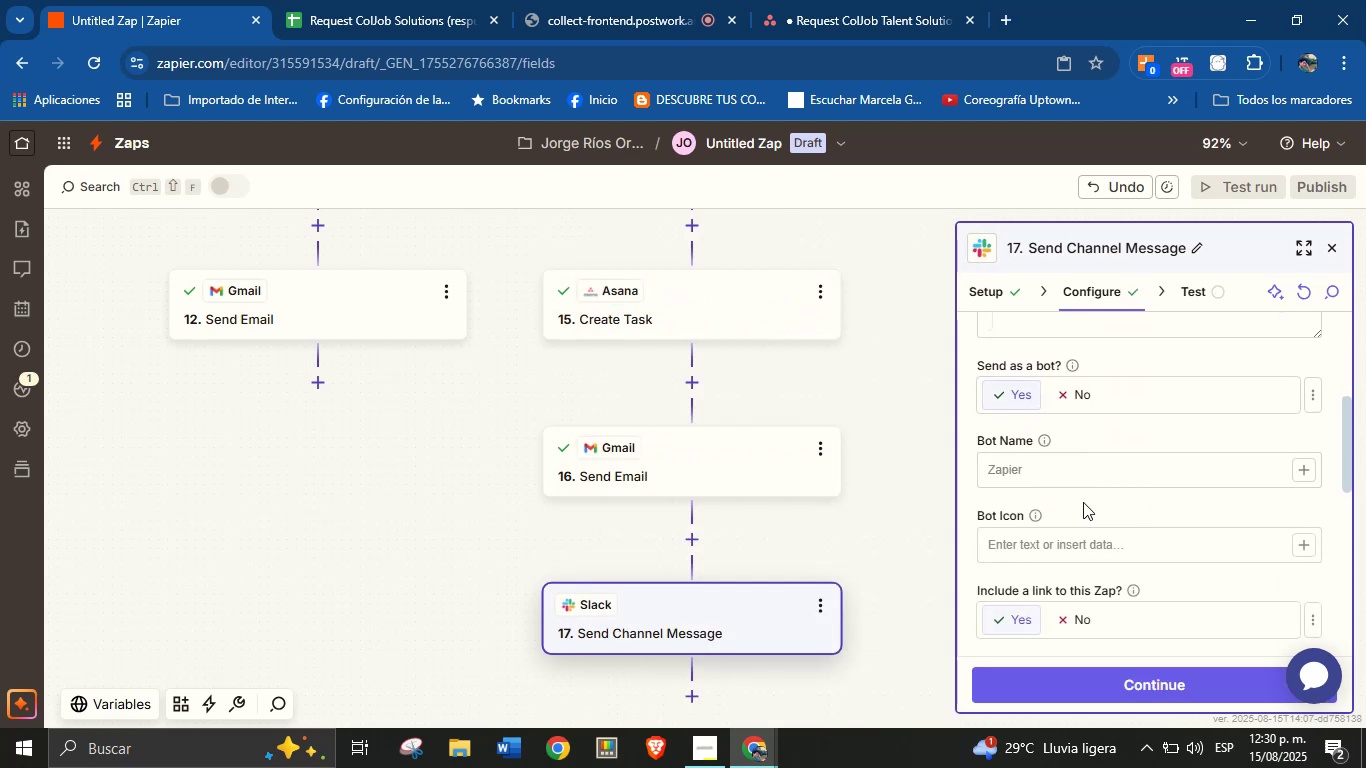 
left_click([1081, 477])
 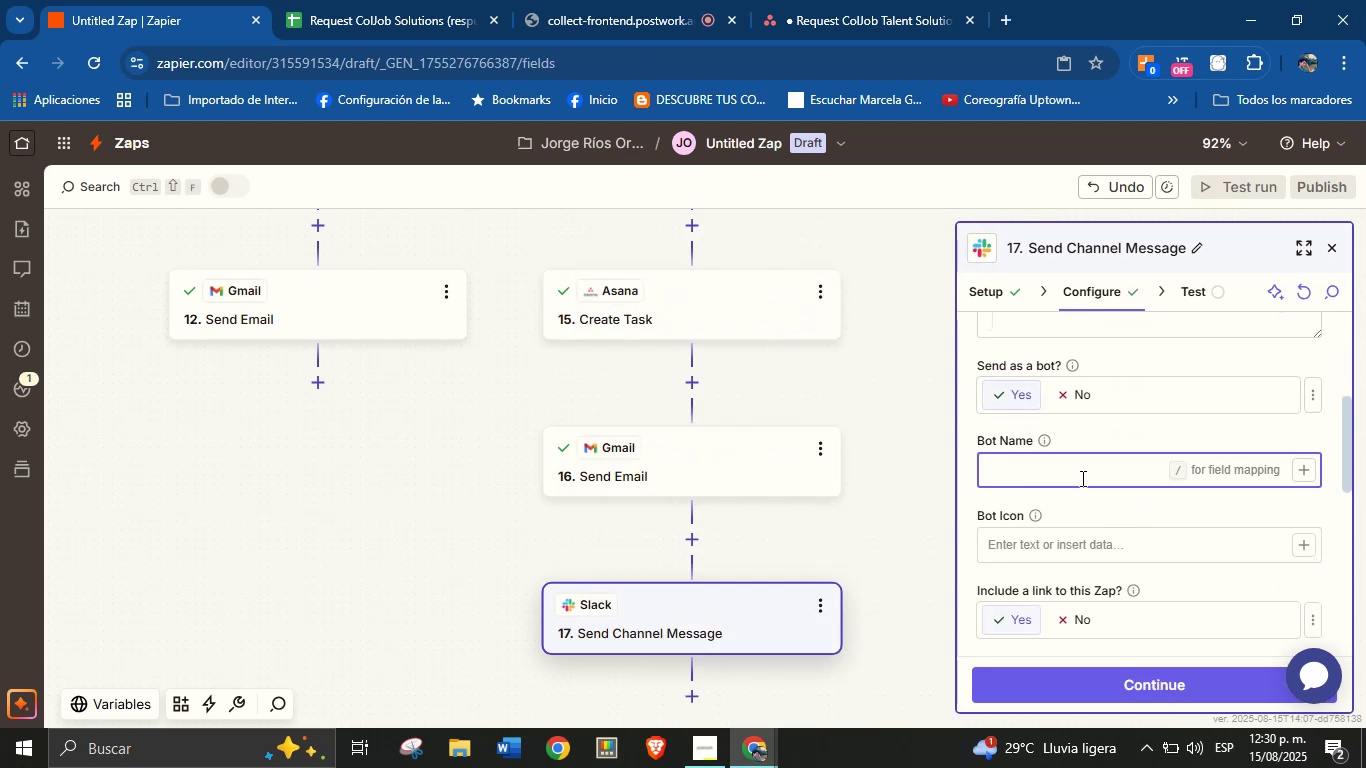 
type(Orenji from ColJob)
 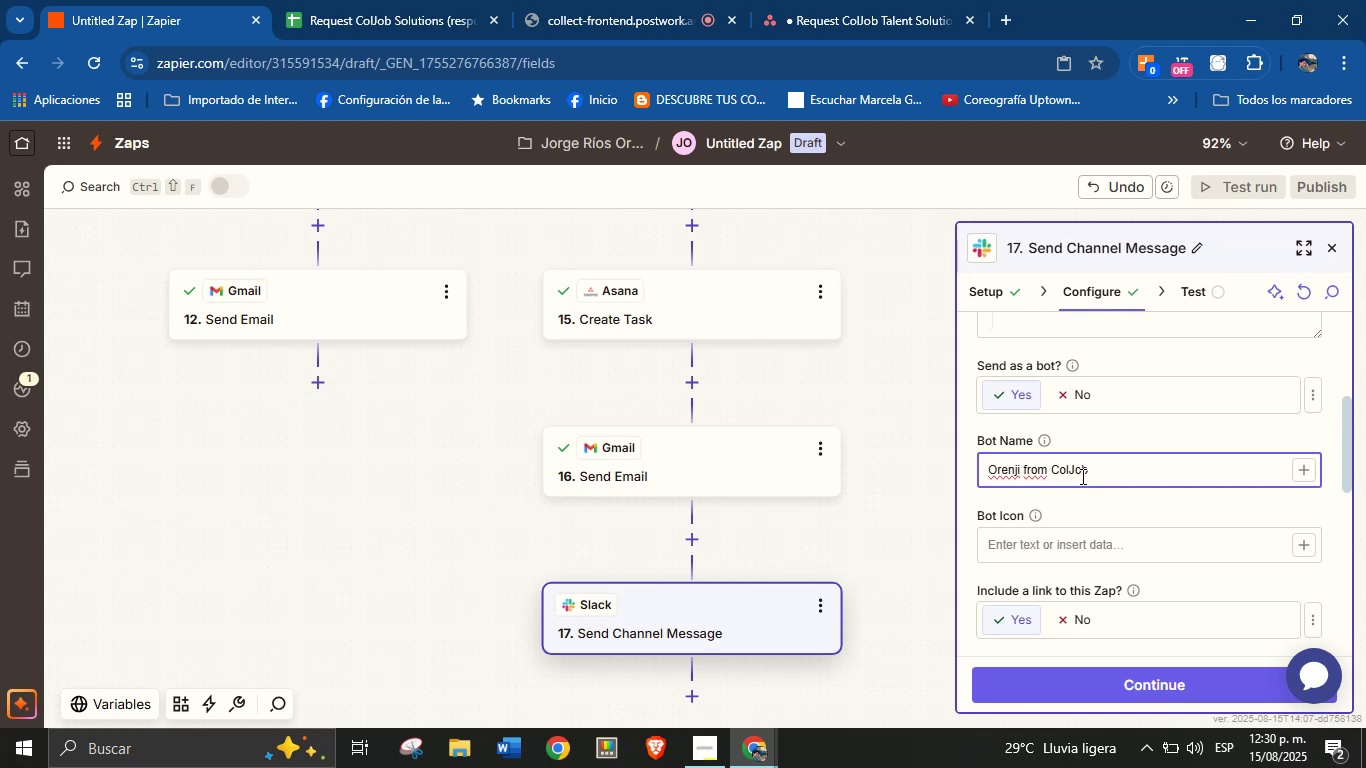 
left_click([1136, 515])
 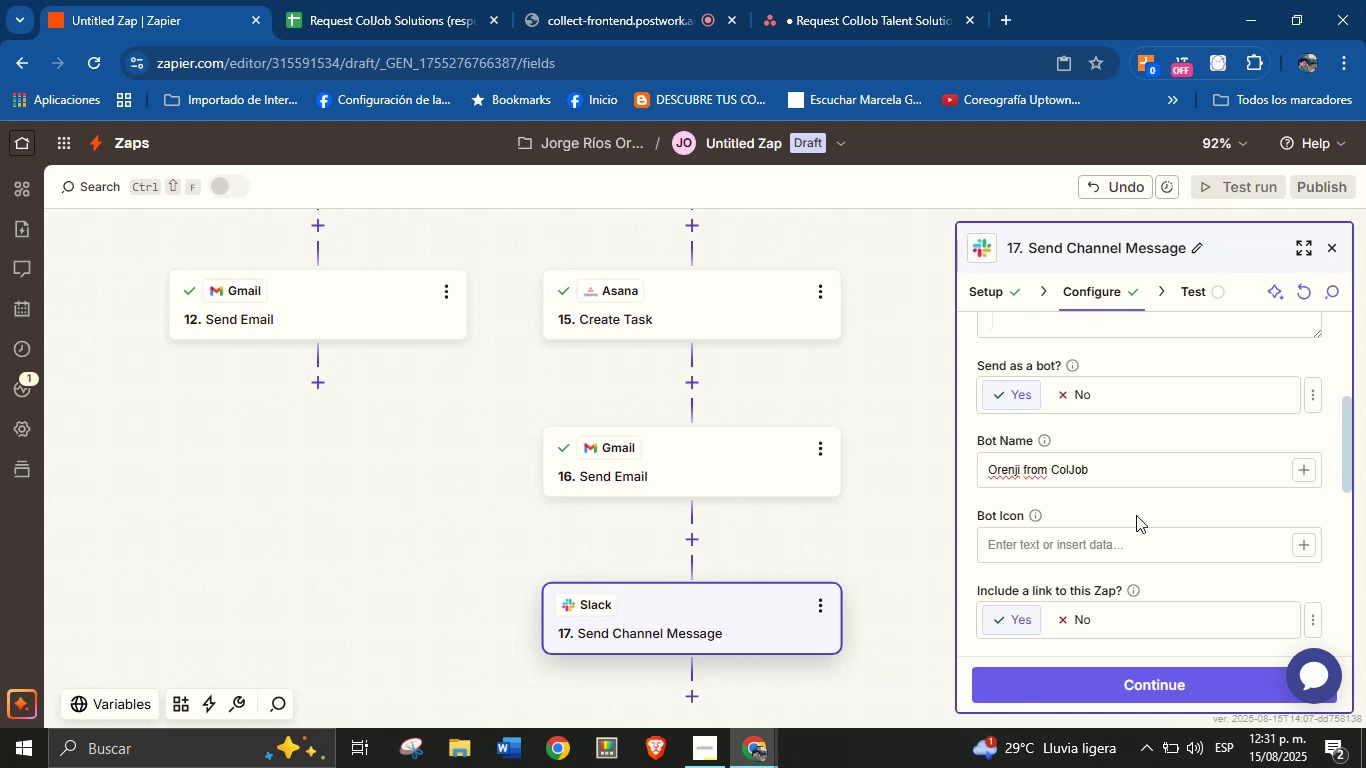 
scroll: coordinate [1178, 452], scroll_direction: down, amount: 4.0
 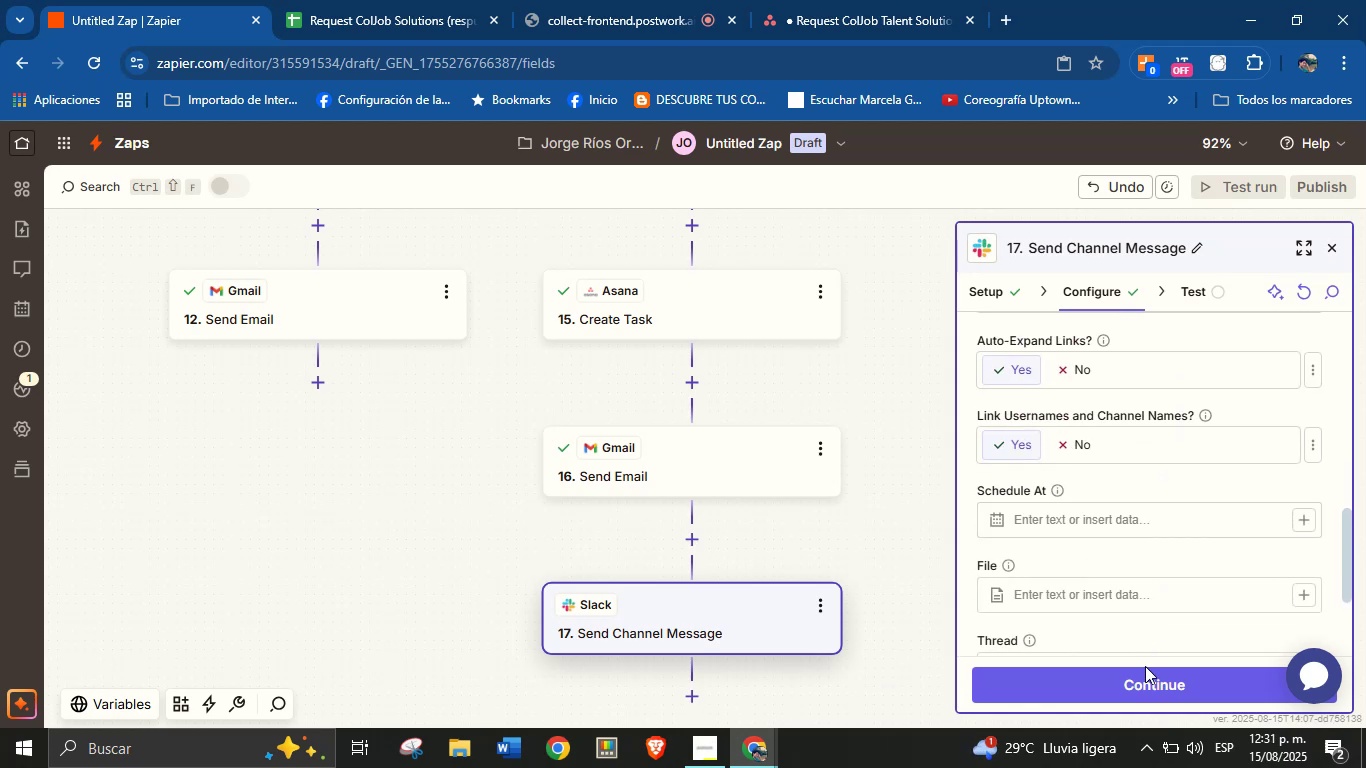 
left_click([1147, 688])
 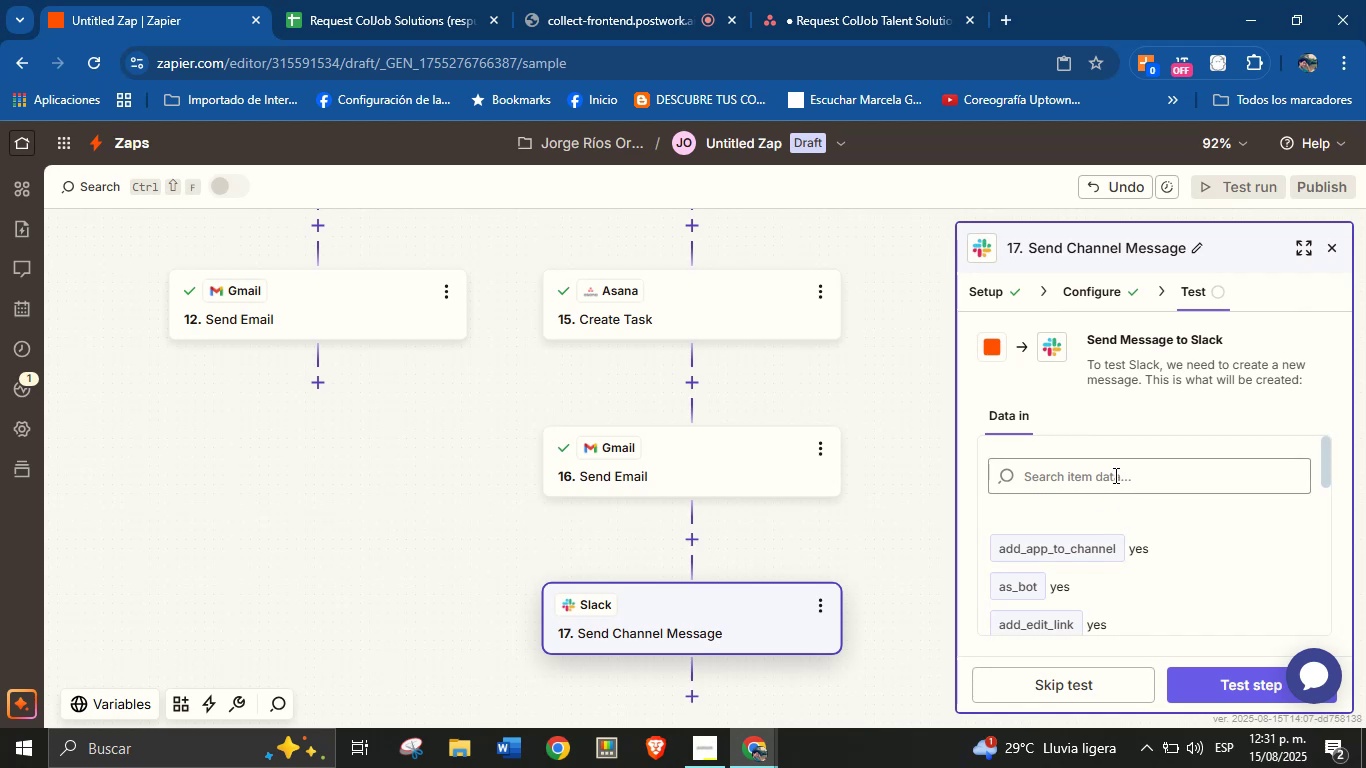 
wait(5.36)
 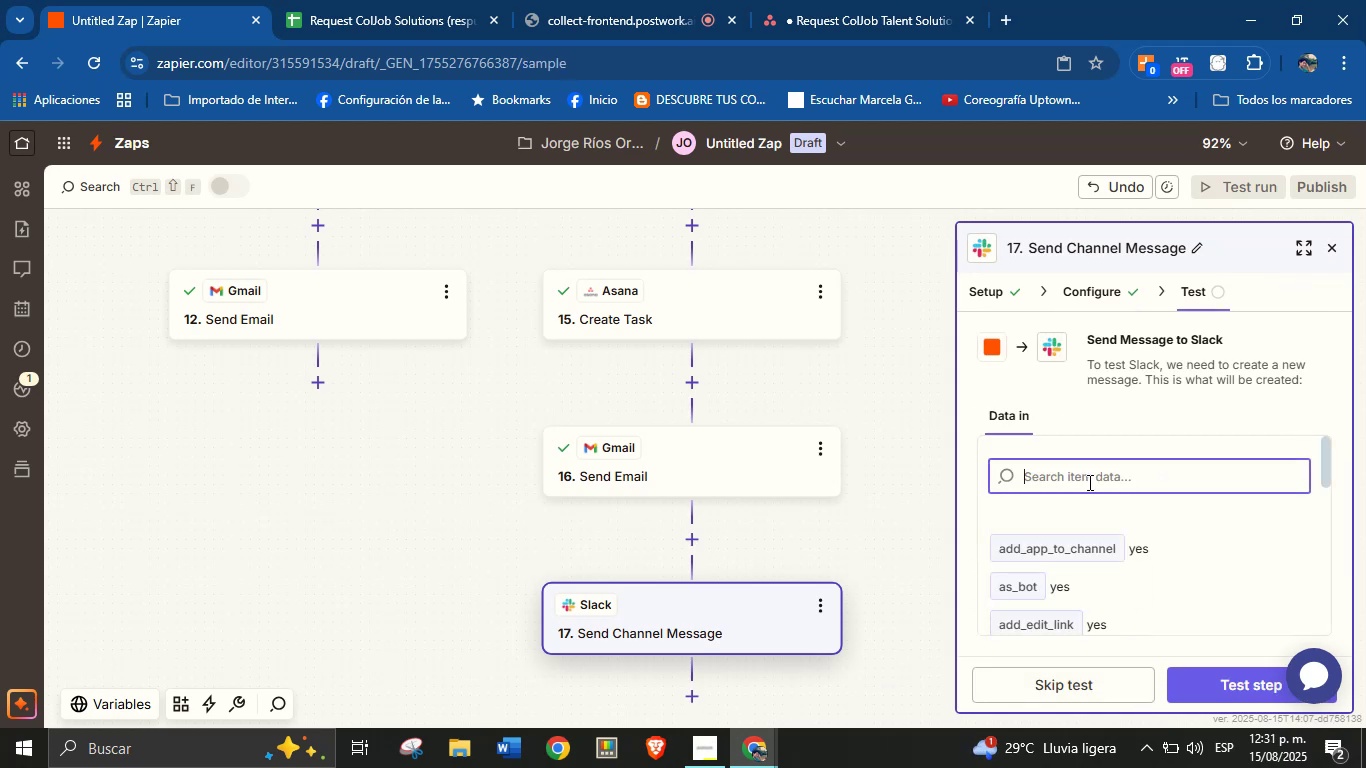 
left_click([1211, 677])
 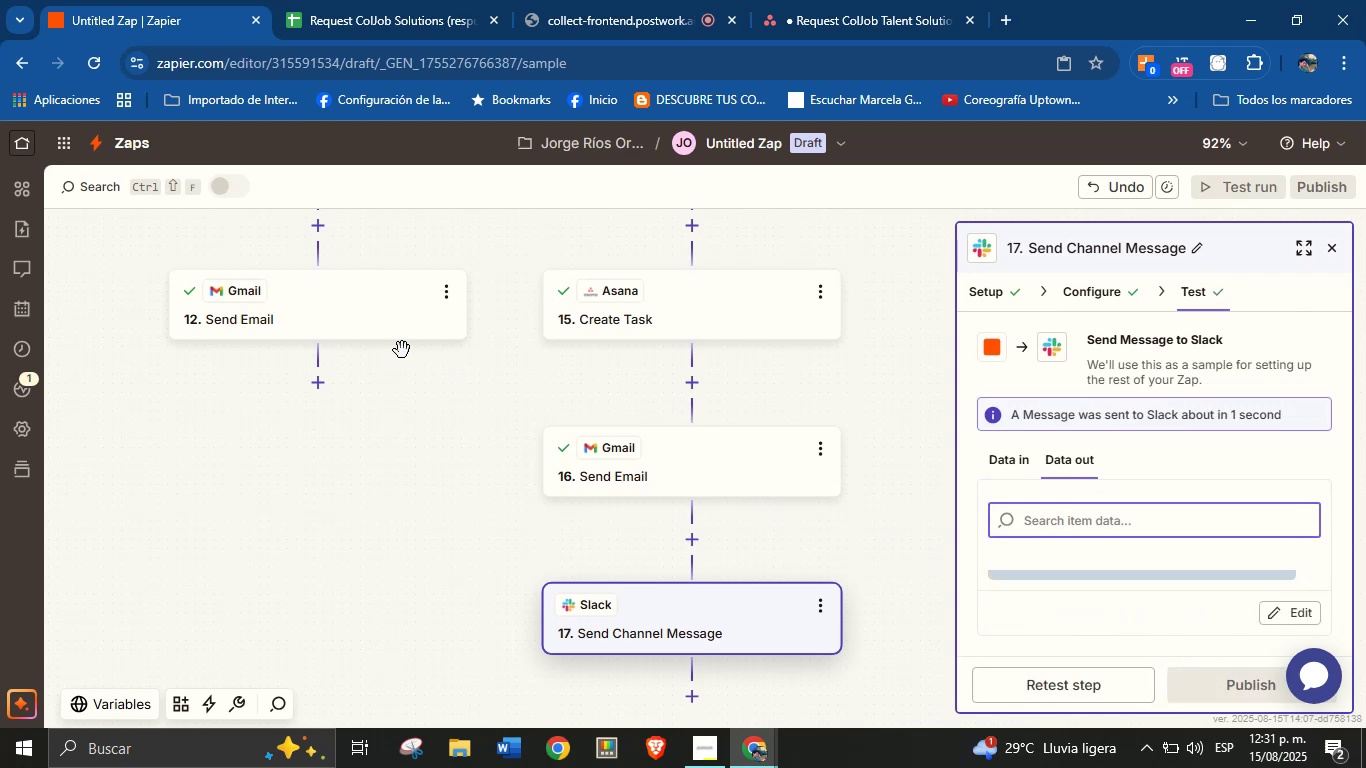 
left_click([314, 388])
 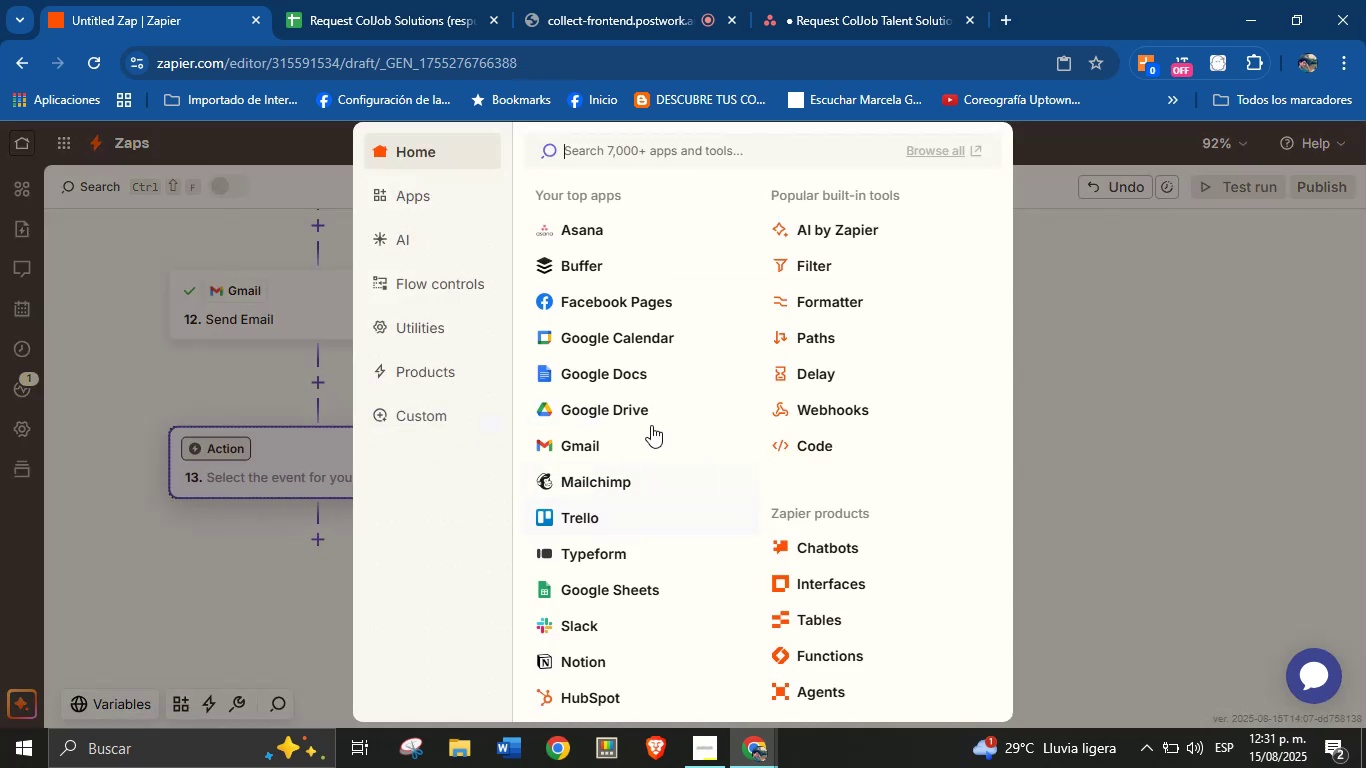 
left_click([578, 619])
 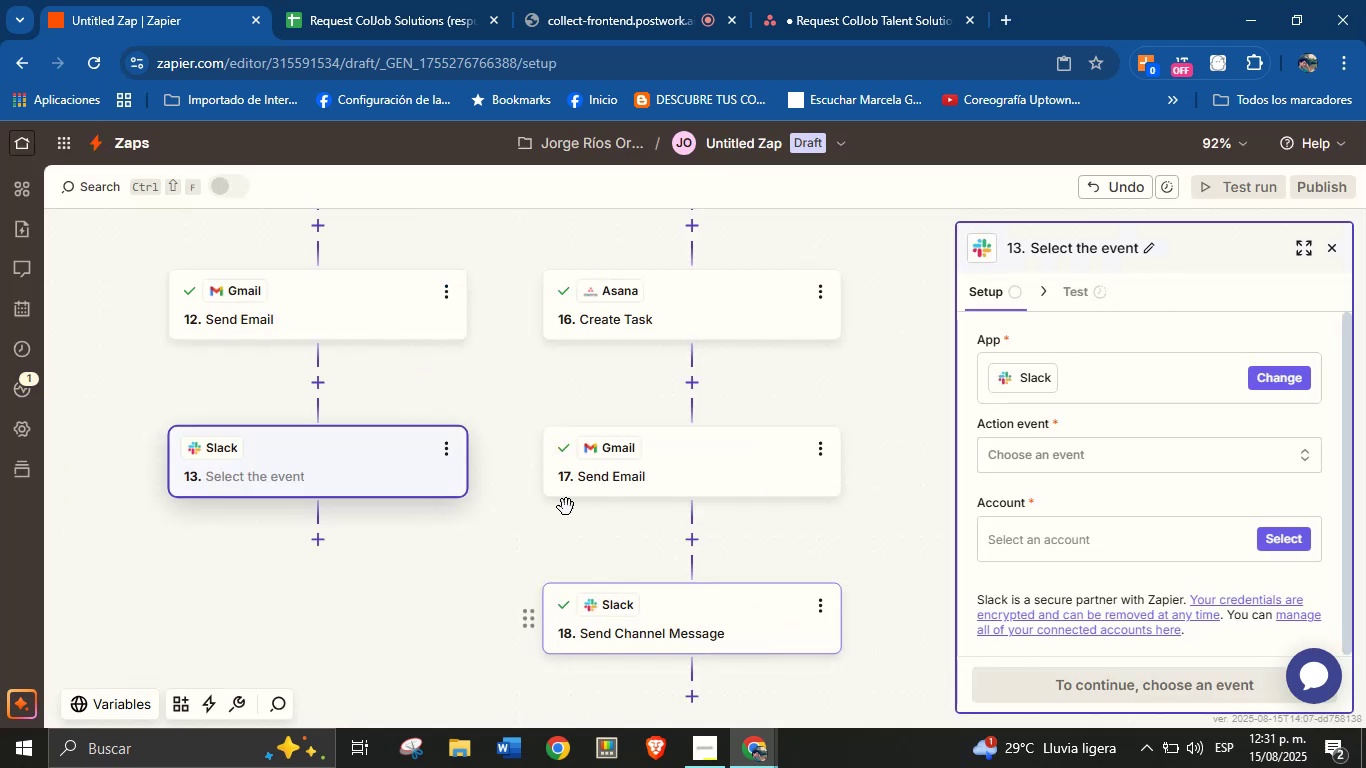 
left_click([1110, 464])
 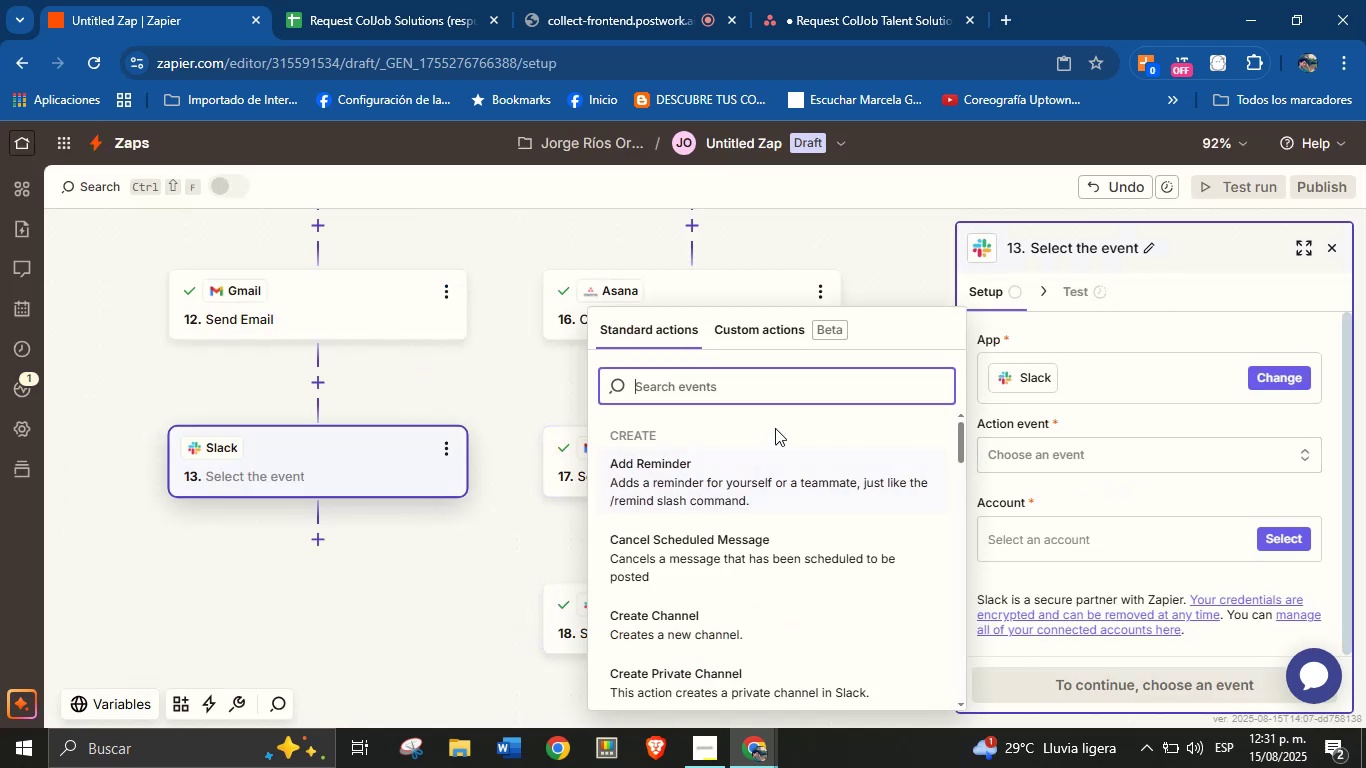 
type(send)
 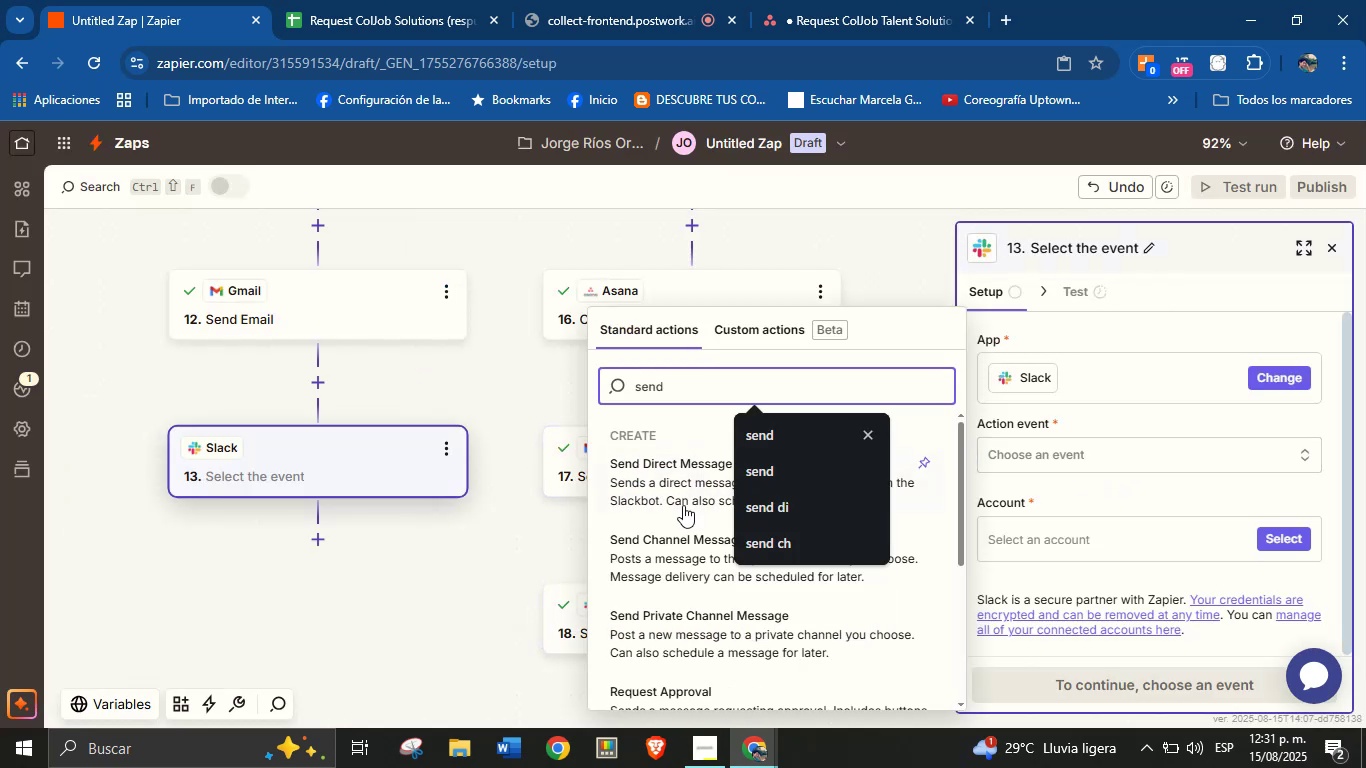 
left_click([678, 575])
 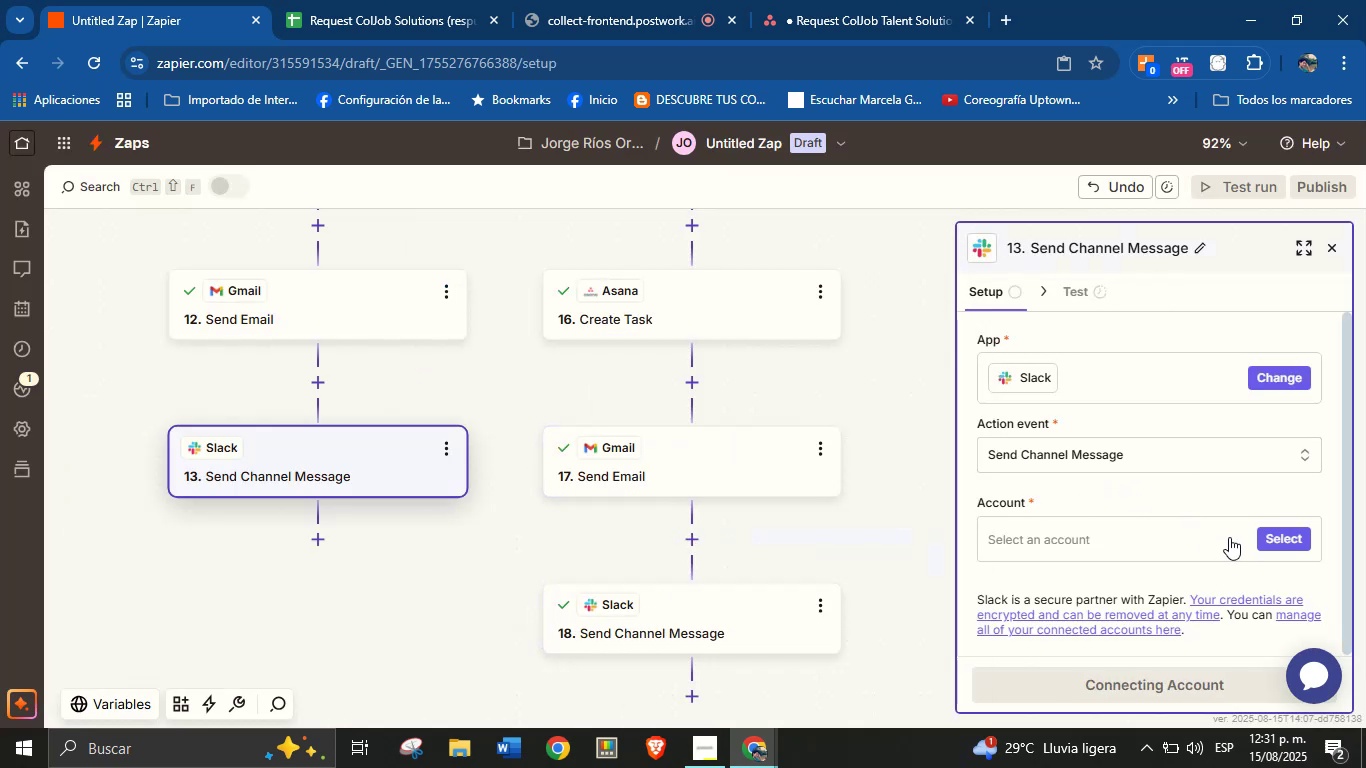 
left_click([1288, 538])
 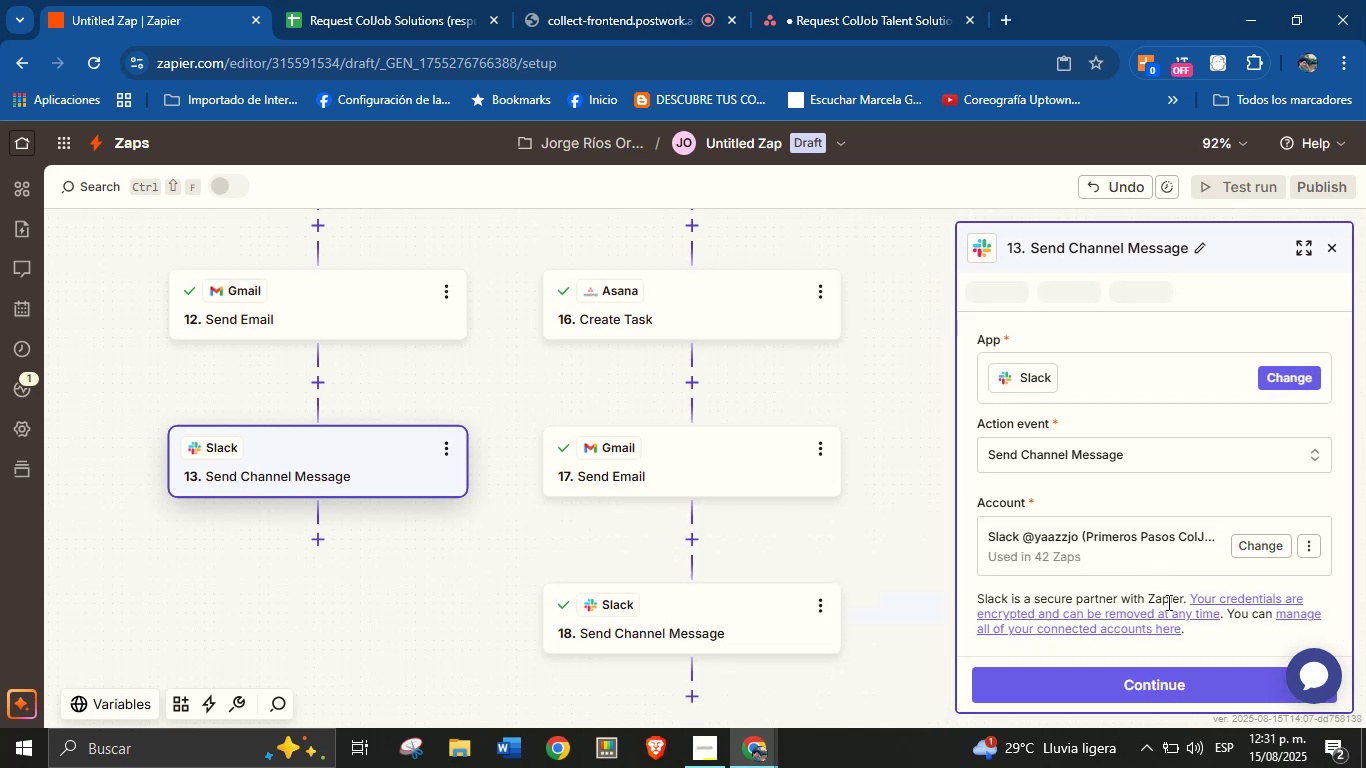 
left_click([1161, 685])
 